 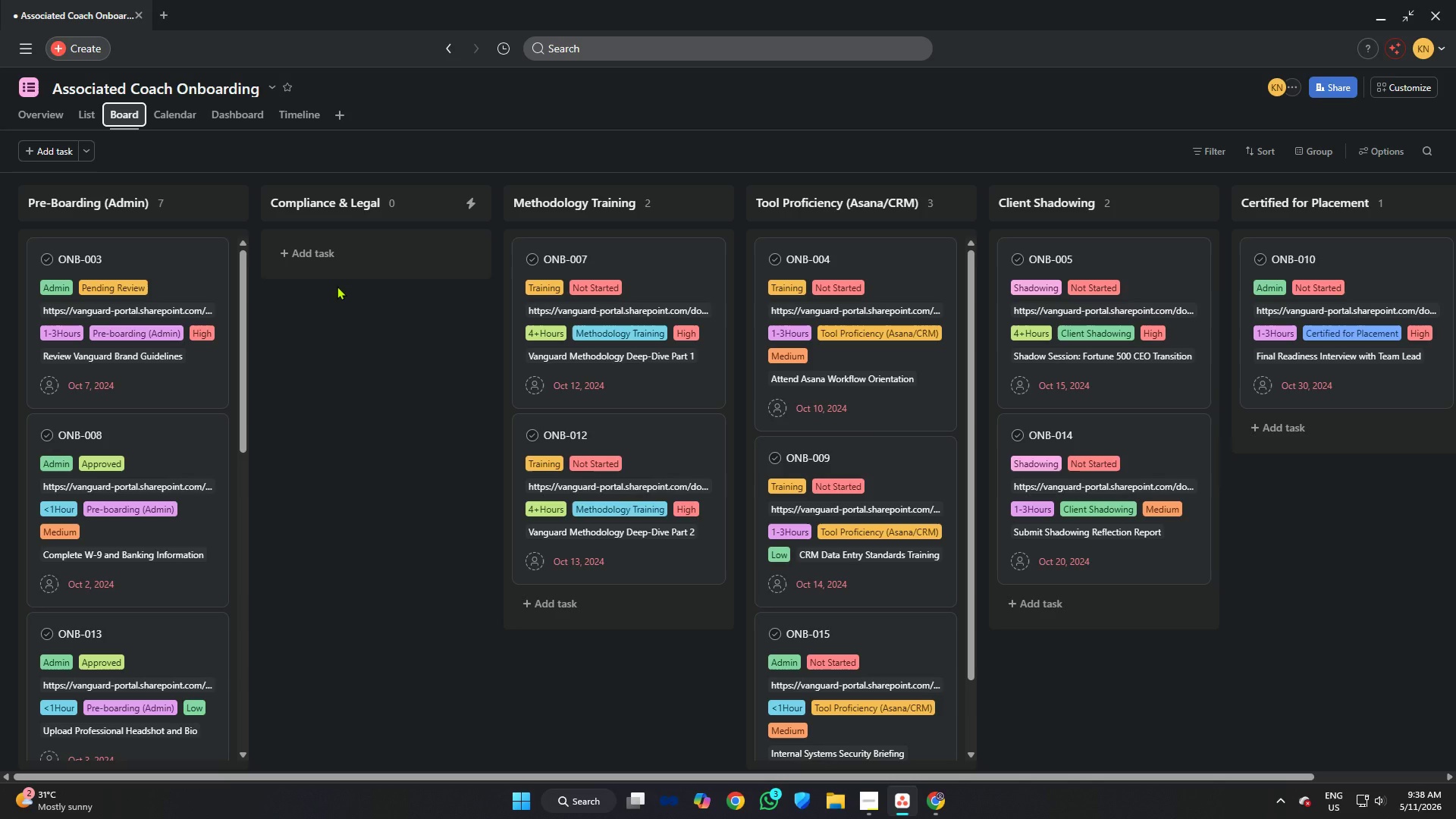 
key(Meta+Shift+S)
 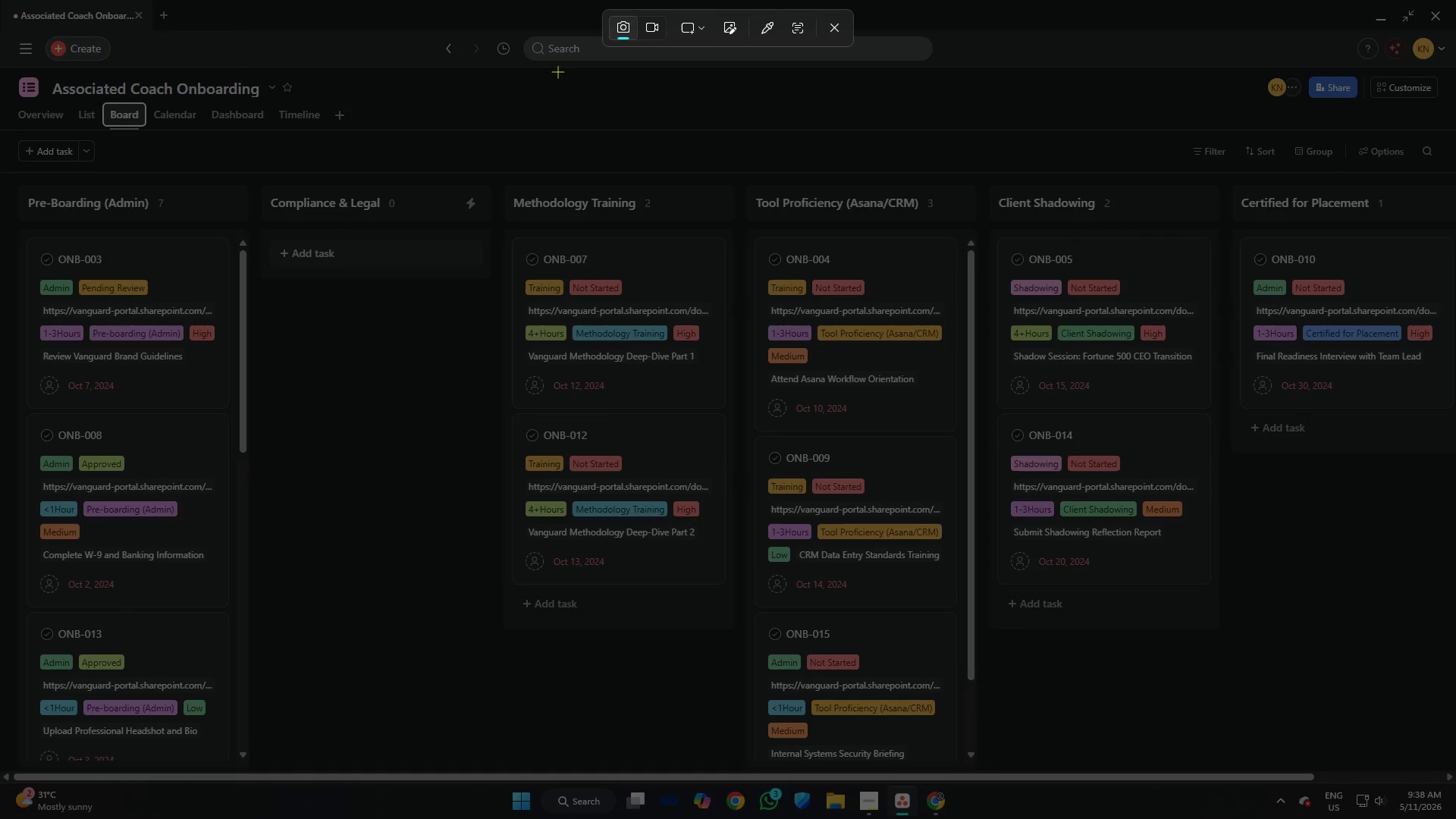 
left_click([657, 24])
 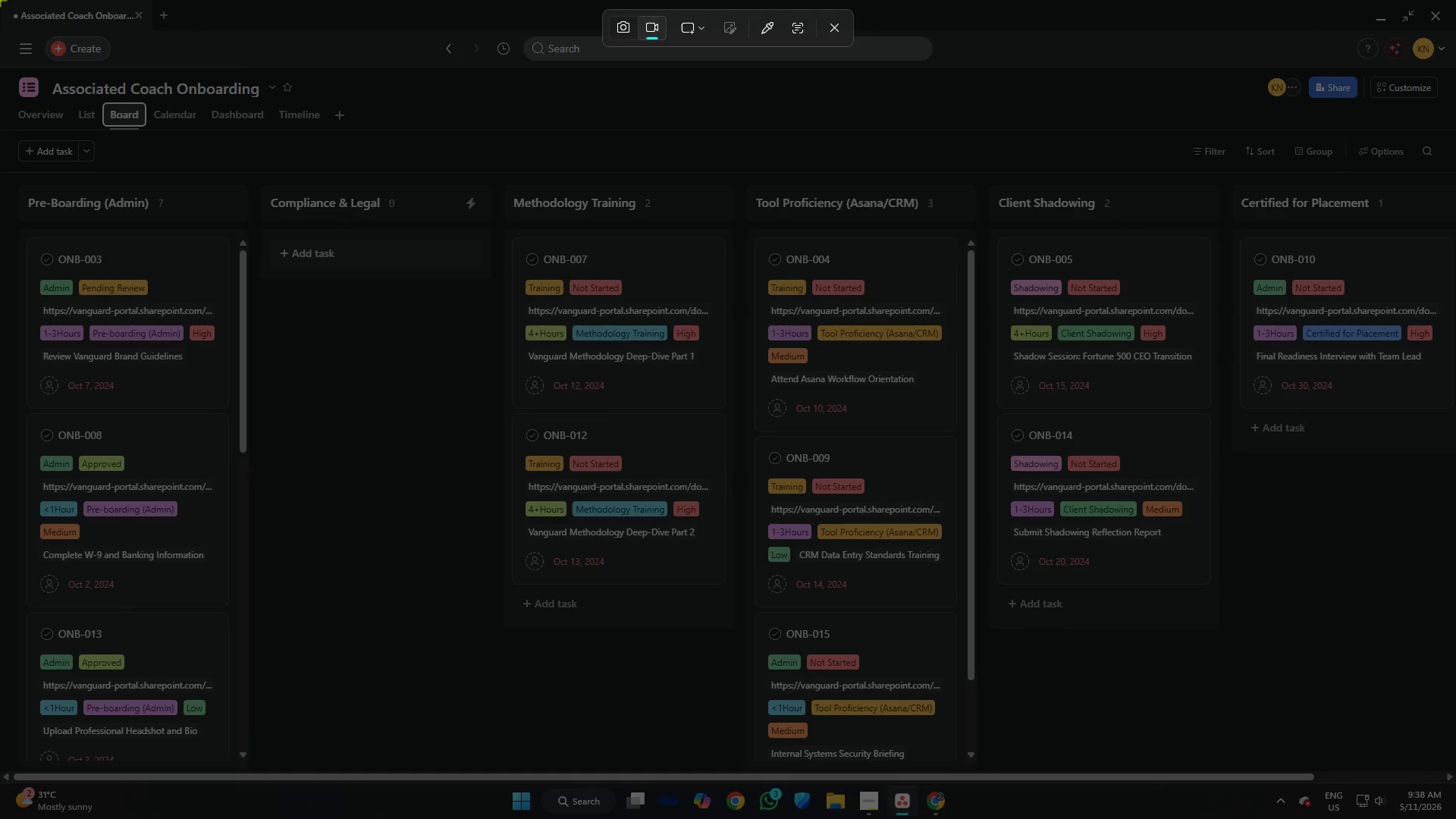 
left_click_drag(start_coordinate=[0, 0], to_coordinate=[1455, 783])
 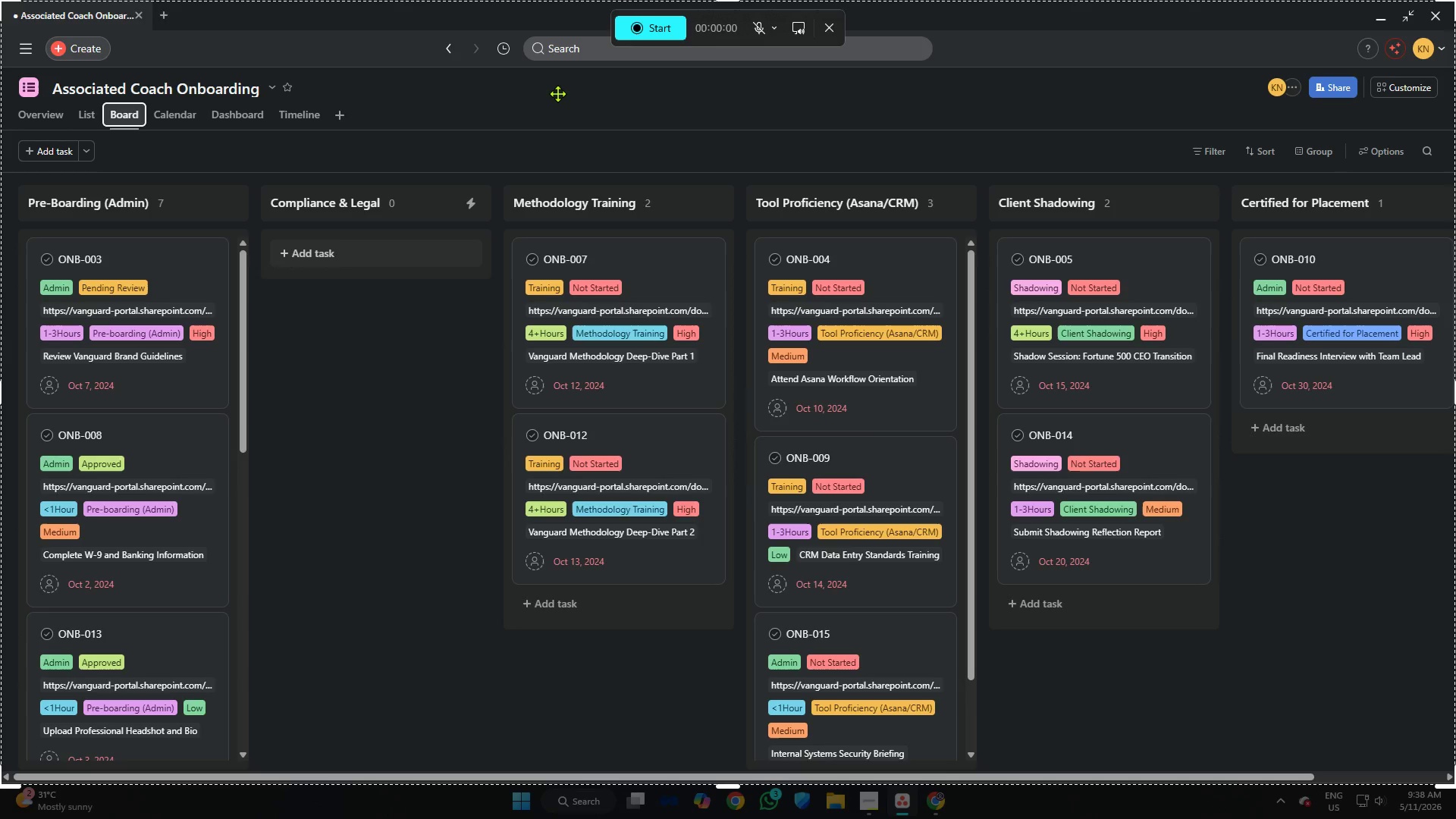 
wait(7.75)
 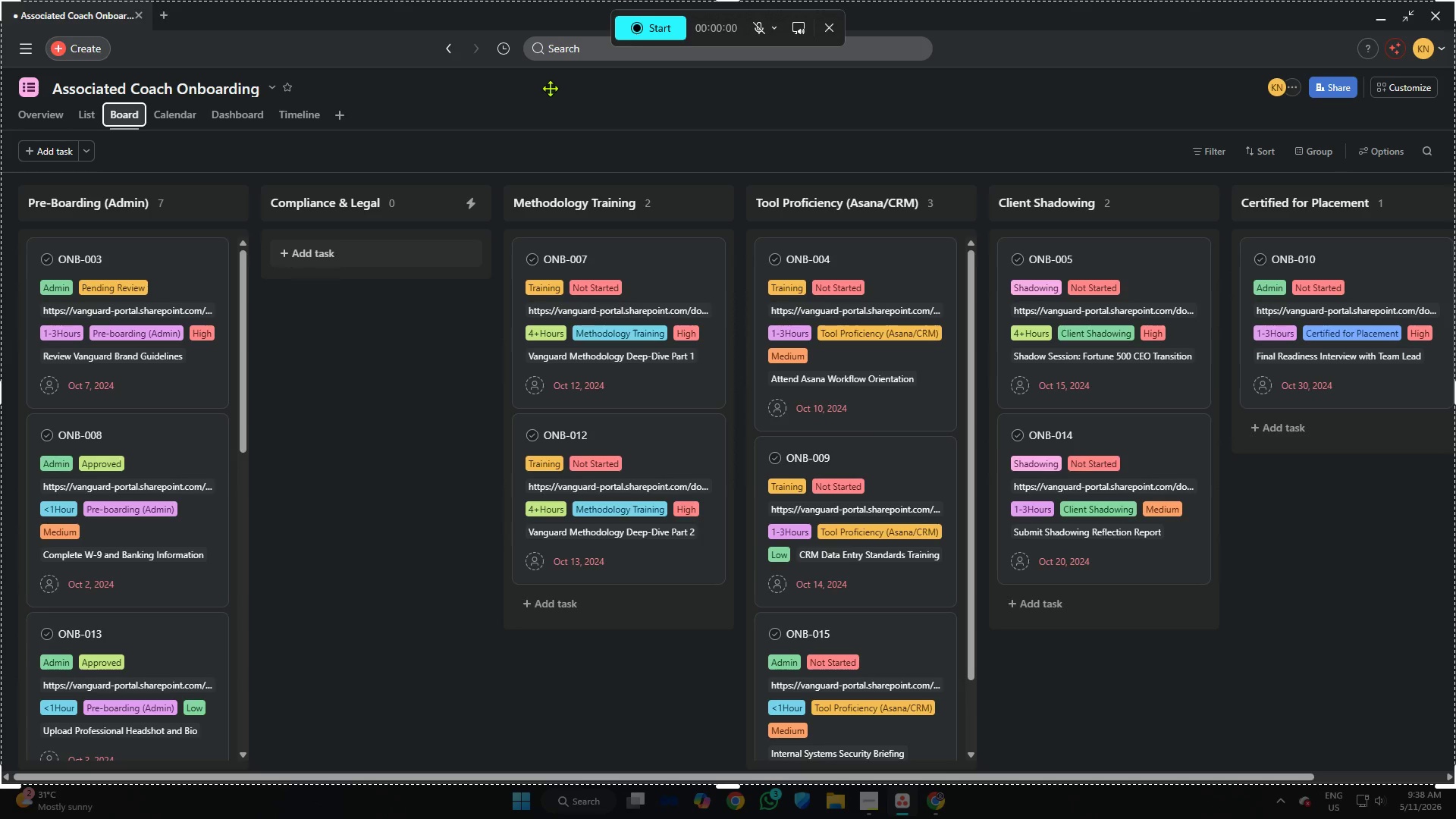 
left_click([635, 33])
 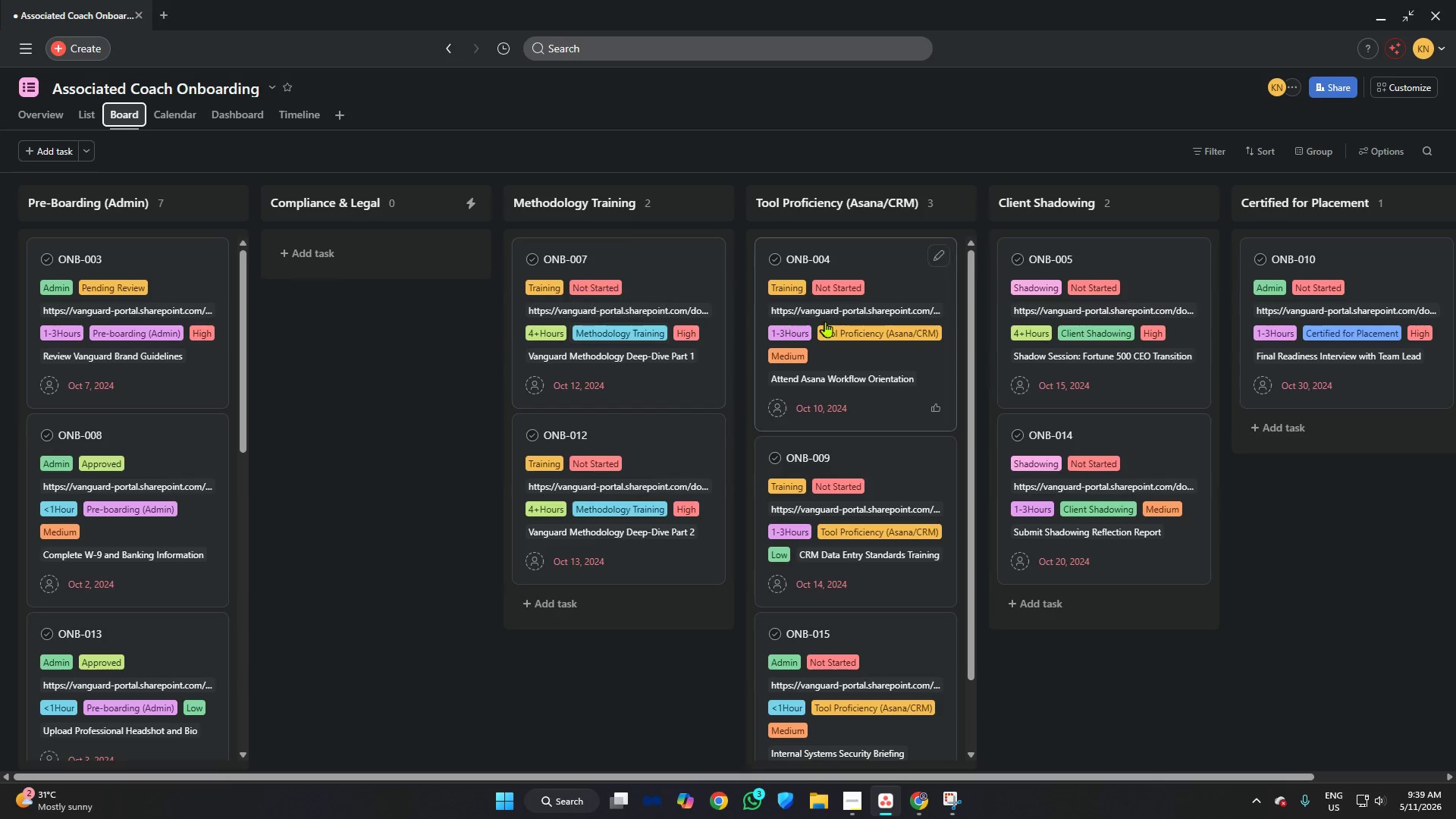 
wait(7.19)
 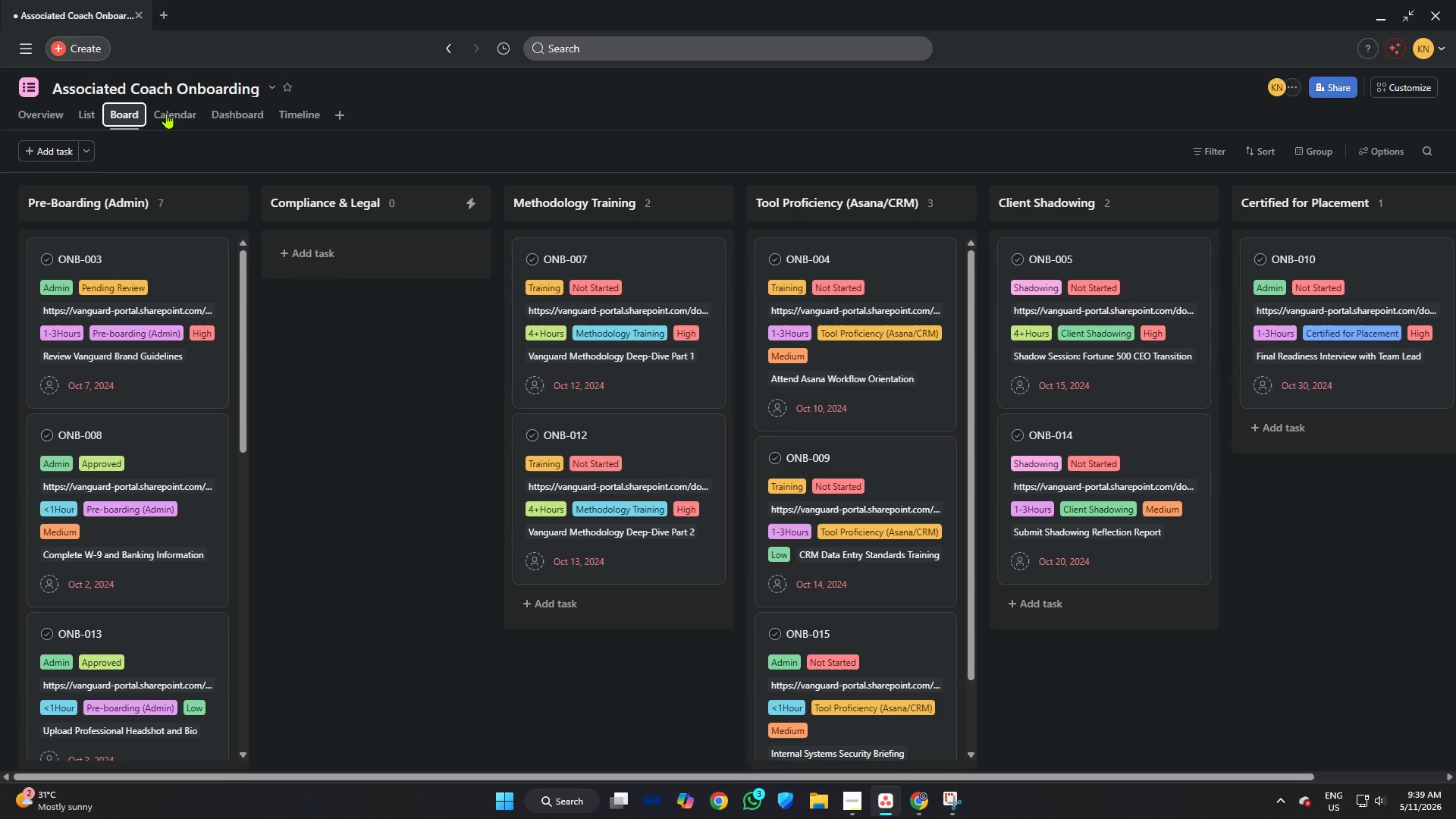 
scroll: coordinate [855, 407], scroll_direction: down, amount: 31.0
 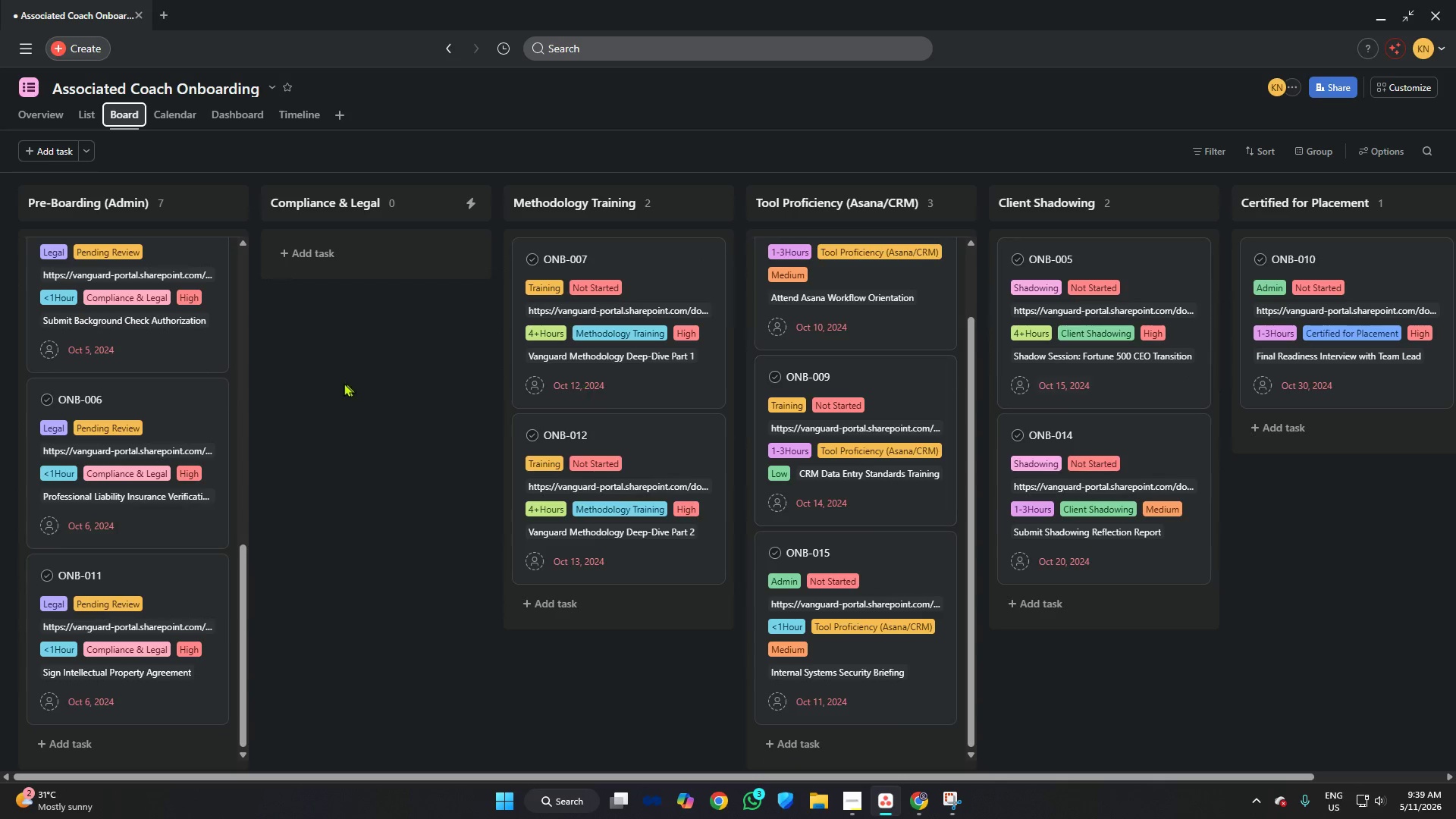 
scroll: coordinate [23, 384], scroll_direction: up, amount: 8.0
 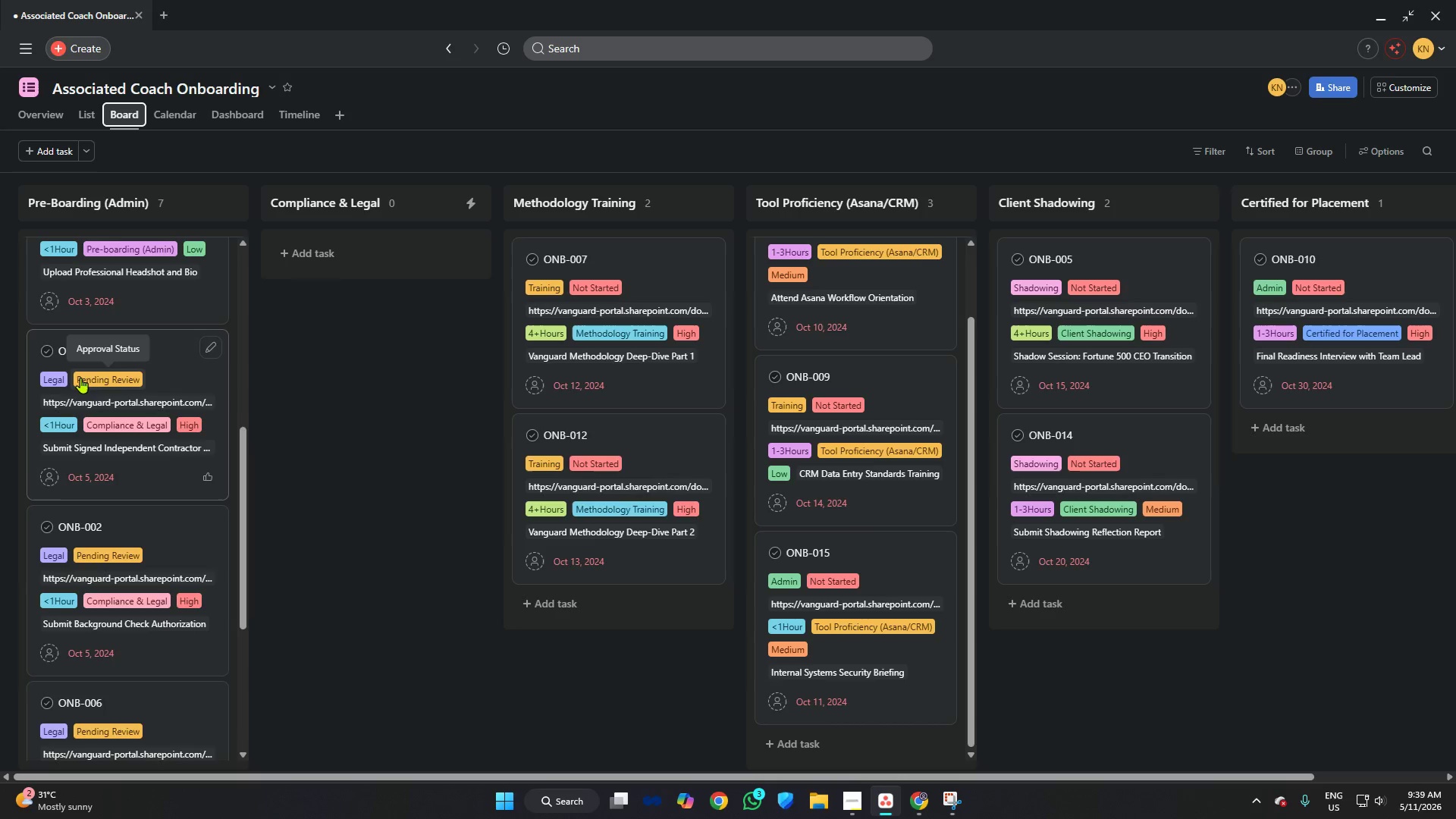 
scroll: coordinate [96, 380], scroll_direction: none, amount: 0.0
 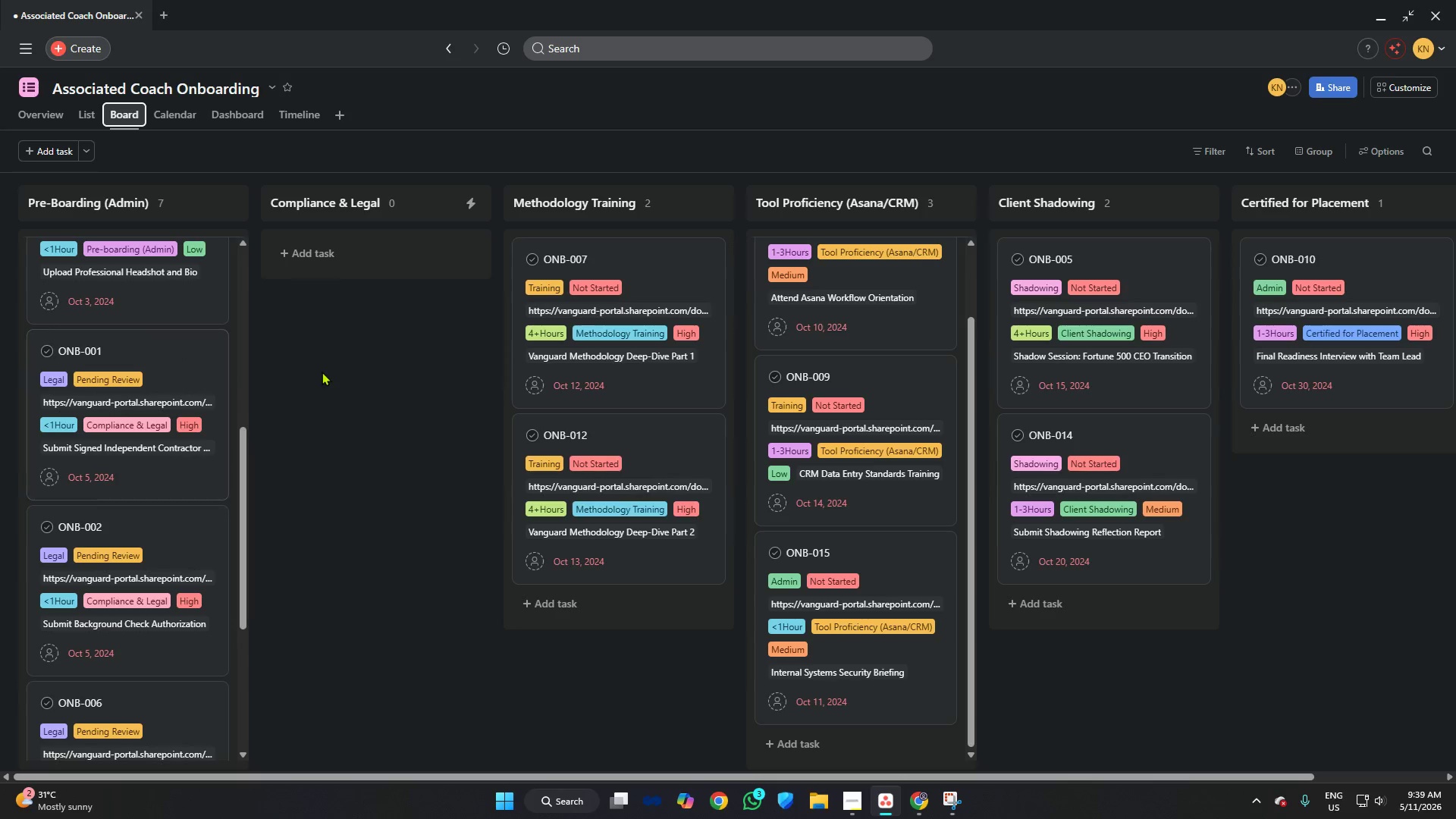 
scroll: coordinate [132, 362], scroll_direction: up, amount: 5.0
 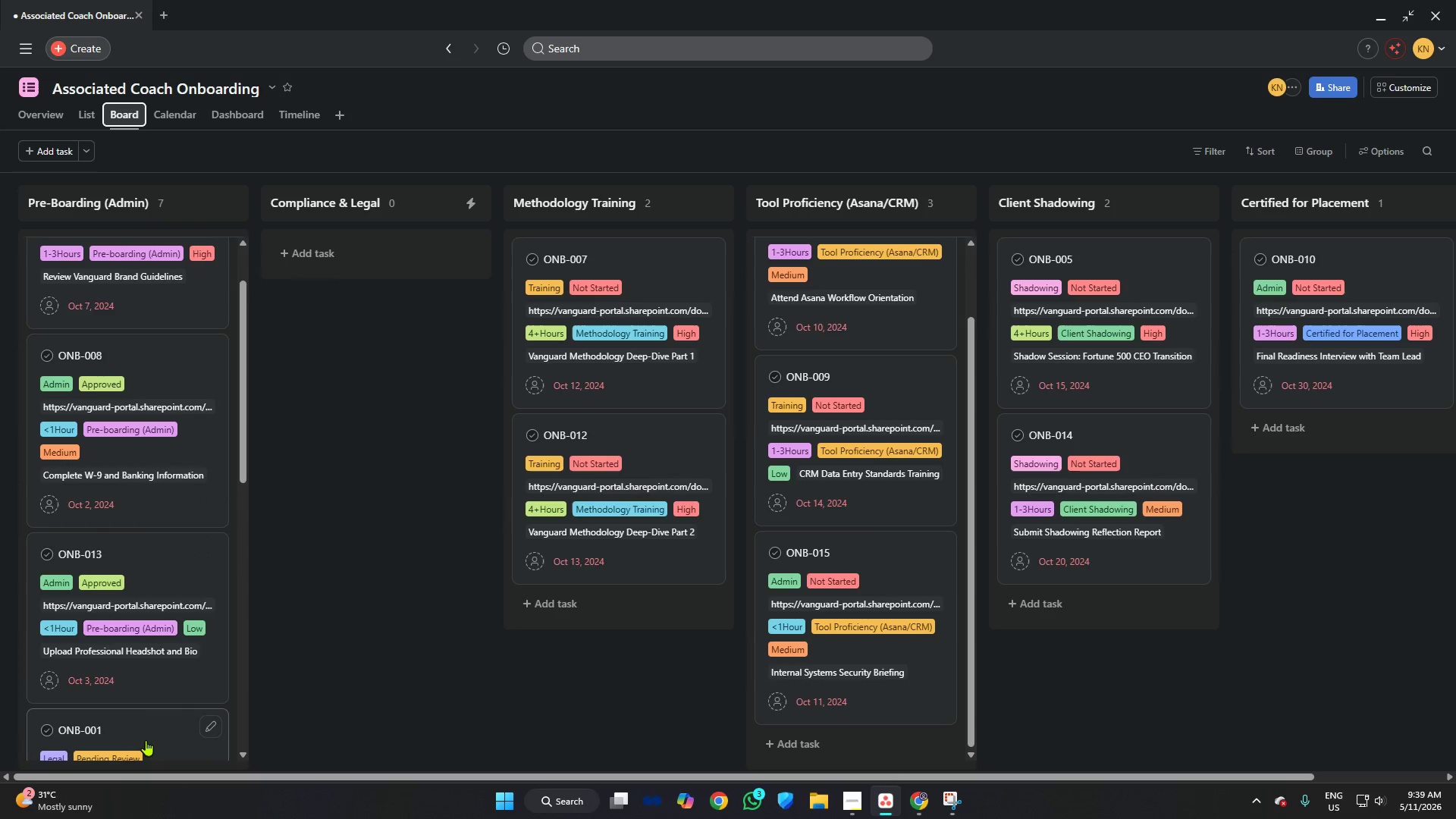 
left_click_drag(start_coordinate=[146, 739], to_coordinate=[383, 259])
 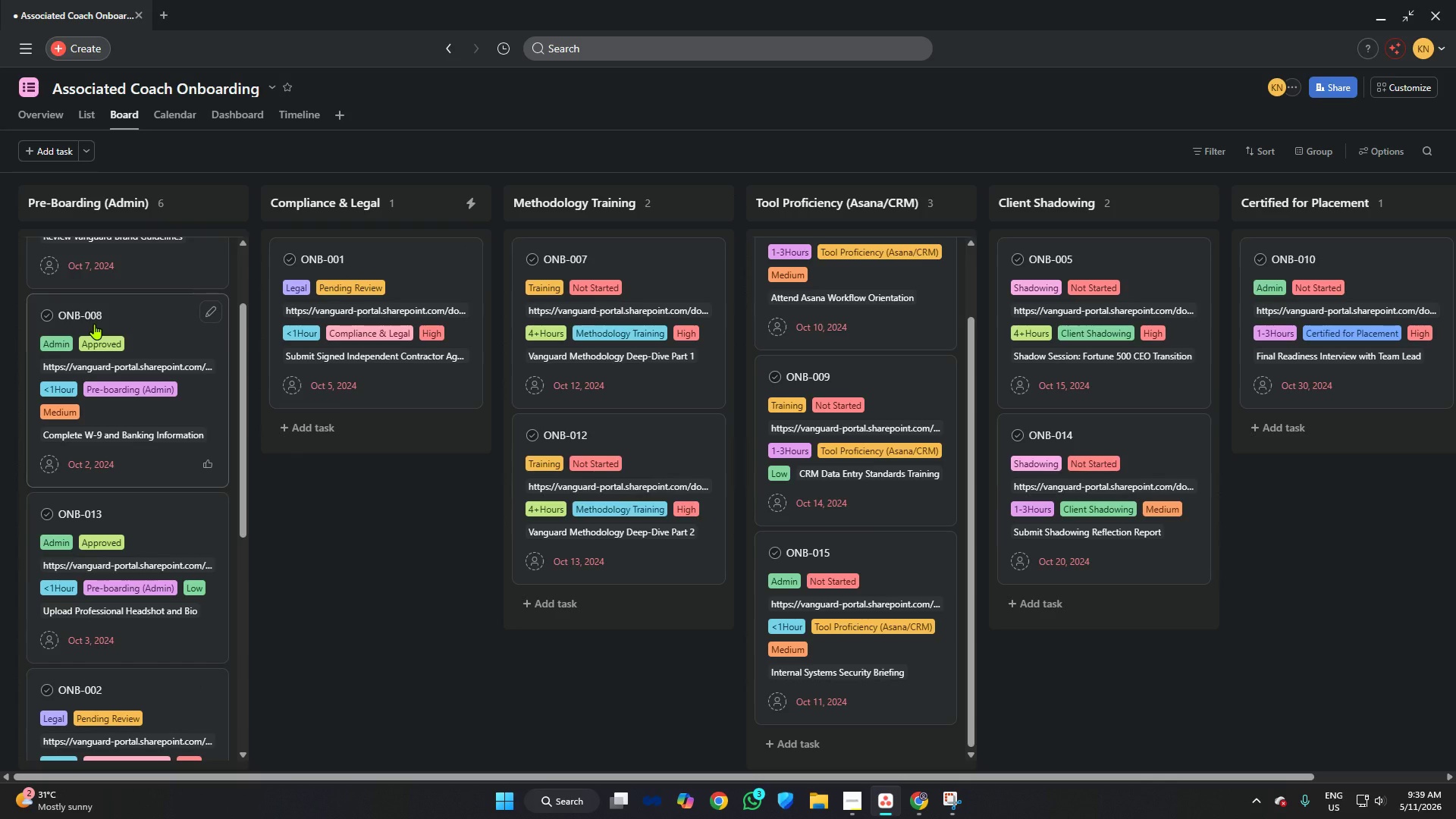 
scroll: coordinate [94, 327], scroll_direction: down, amount: 4.0
 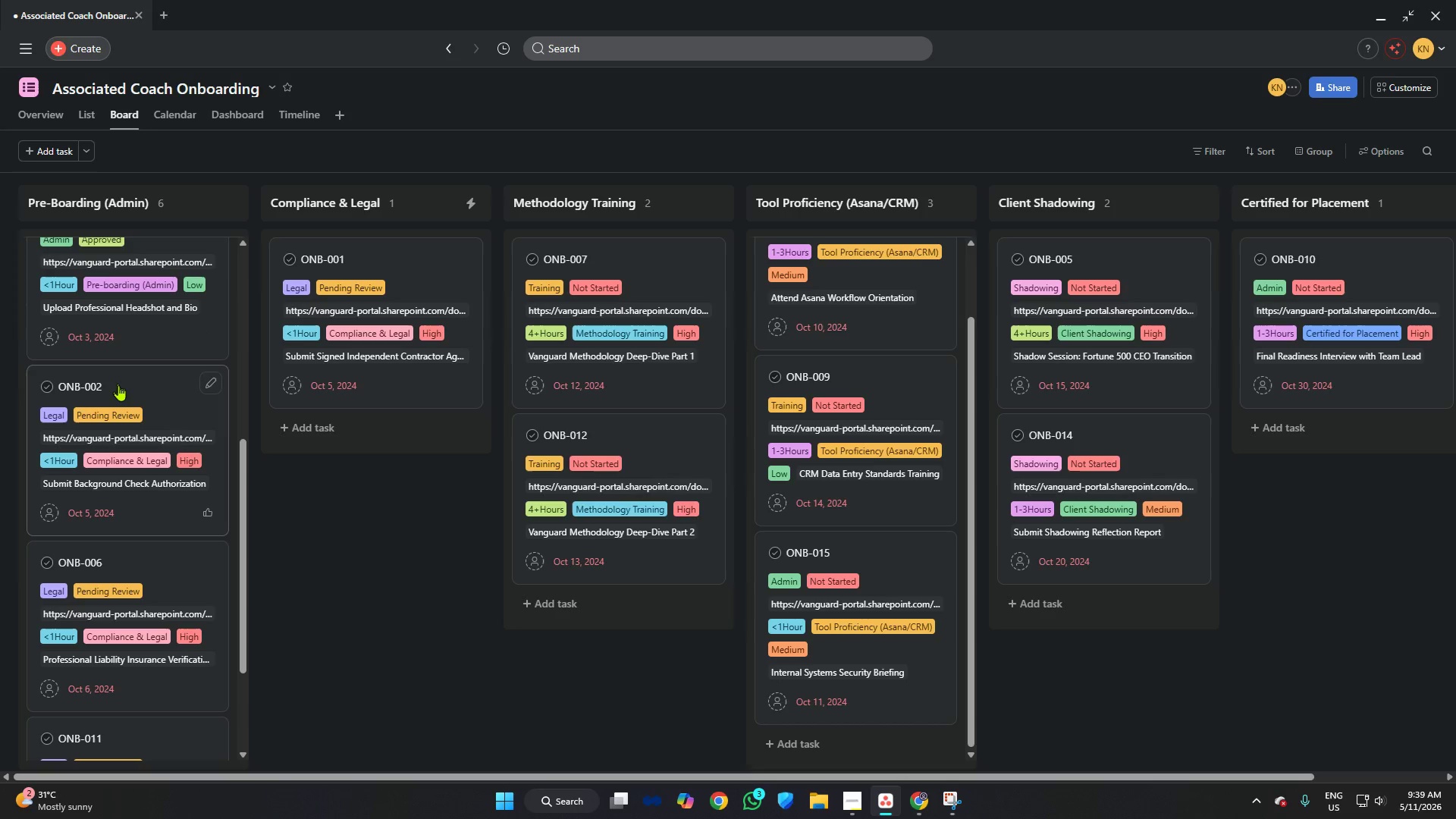 
left_click_drag(start_coordinate=[120, 387], to_coordinate=[345, 430])
 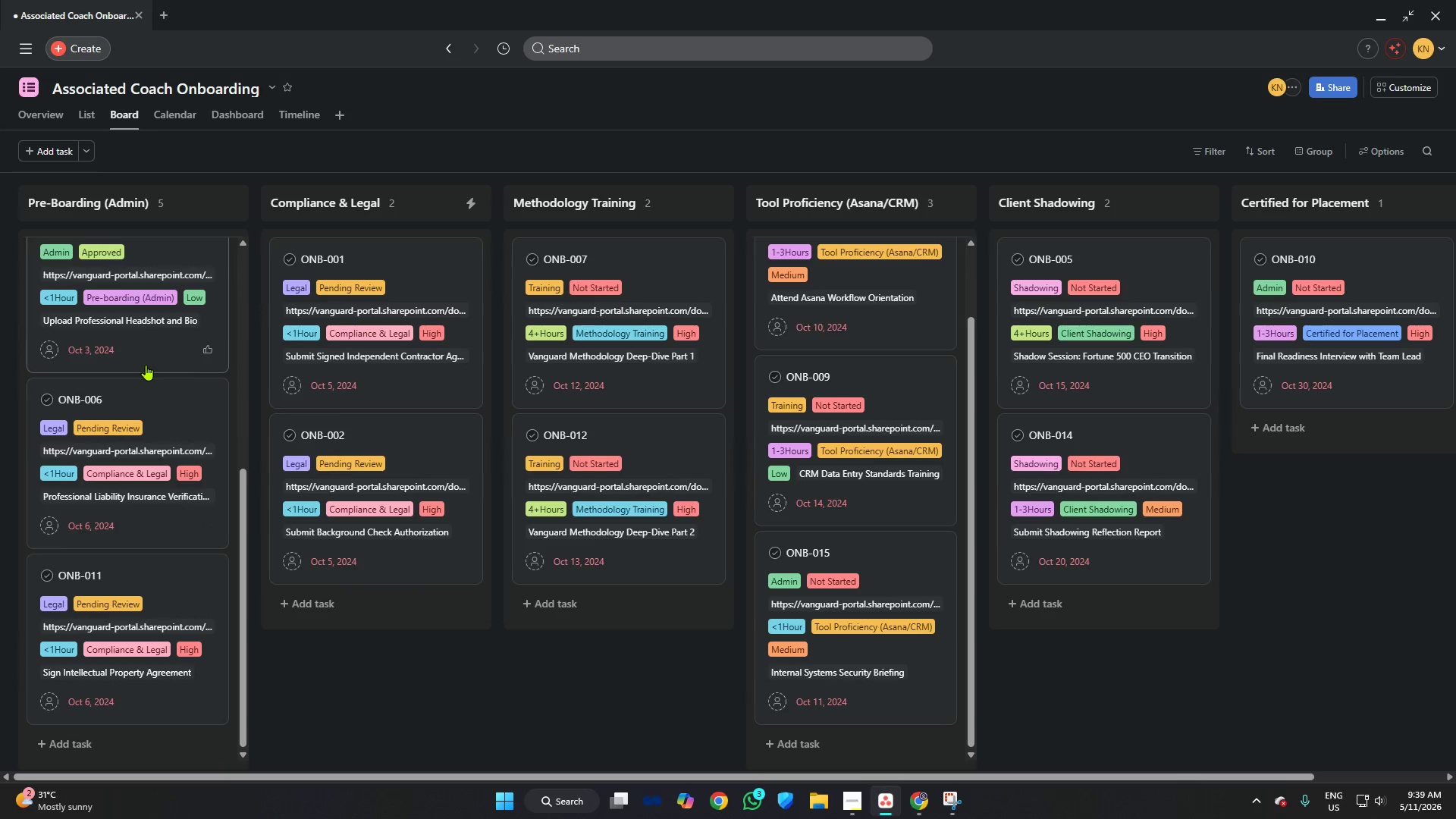 
left_click_drag(start_coordinate=[152, 393], to_coordinate=[389, 593])
 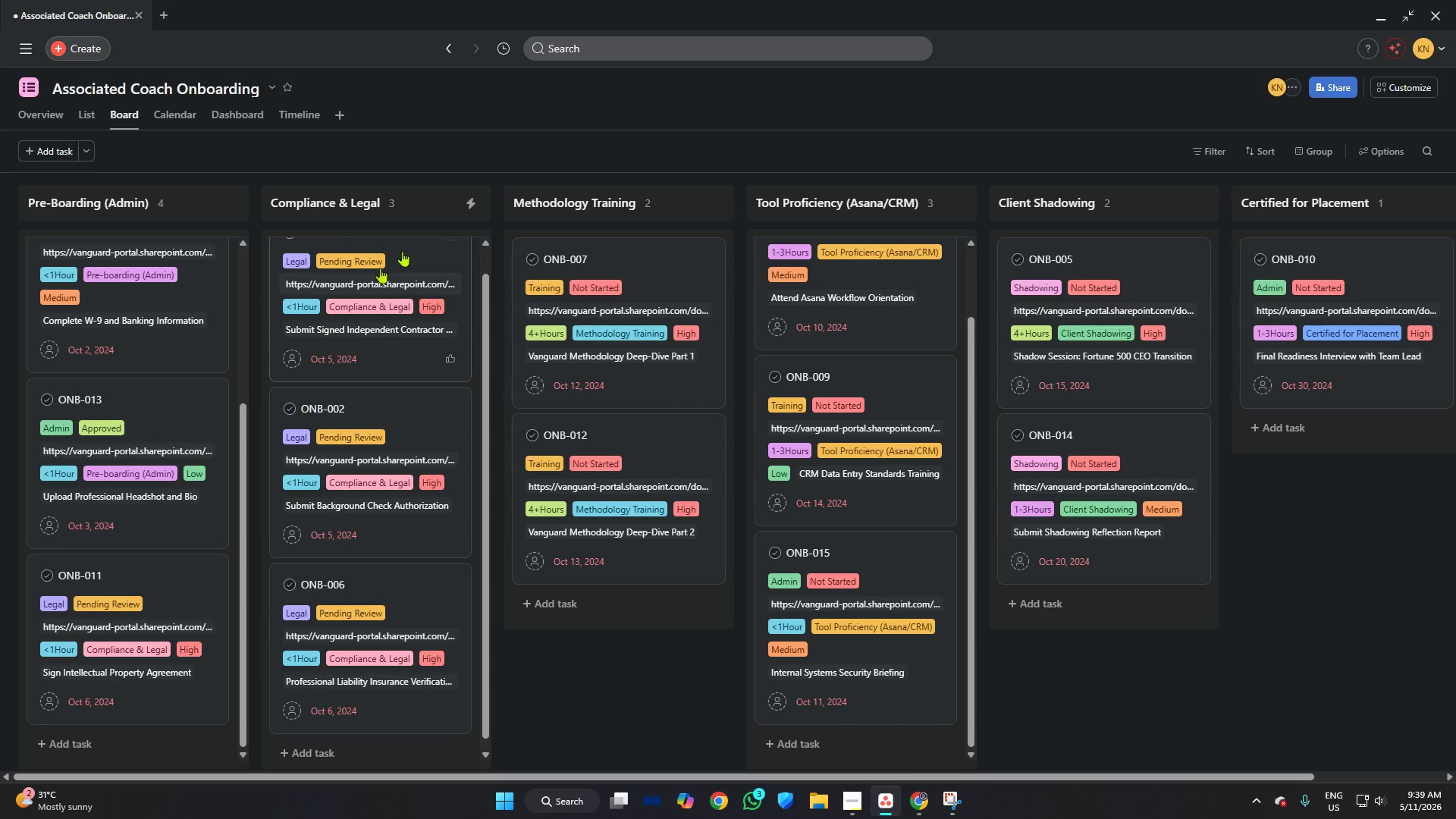 
left_click([809, 24])
 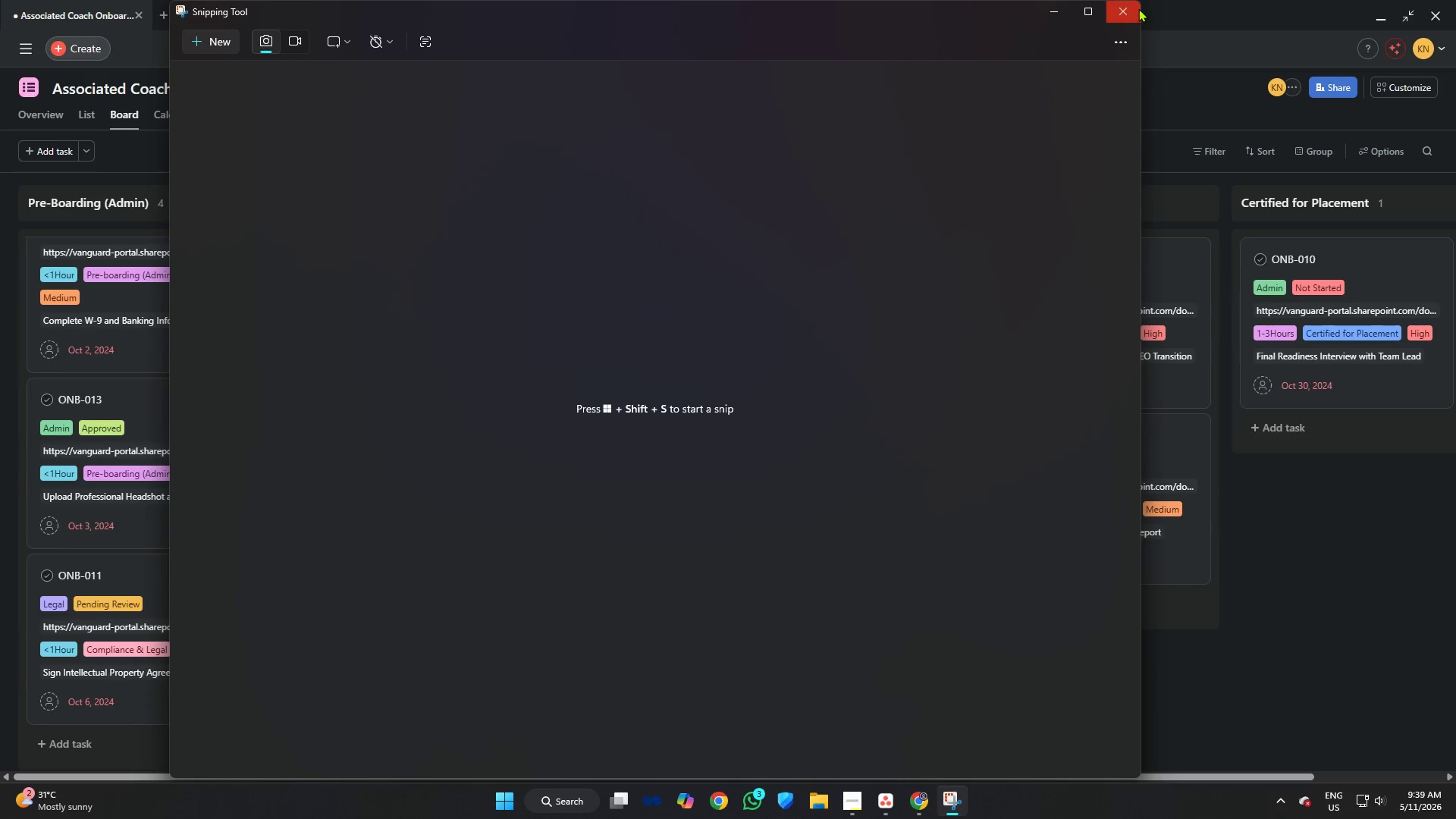 
left_click([1130, 8])
 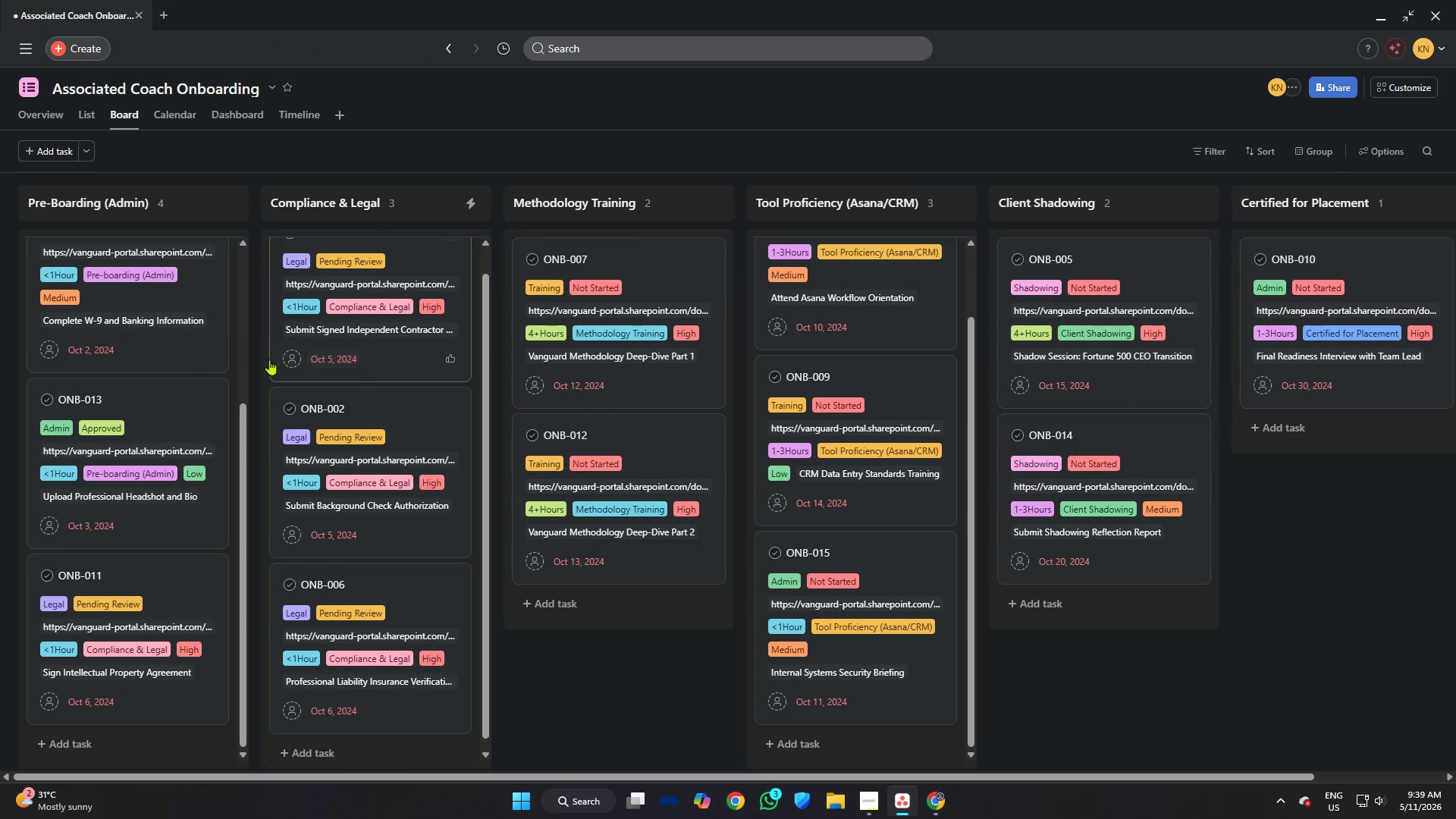 
scroll: coordinate [119, 390], scroll_direction: down, amount: 8.0
 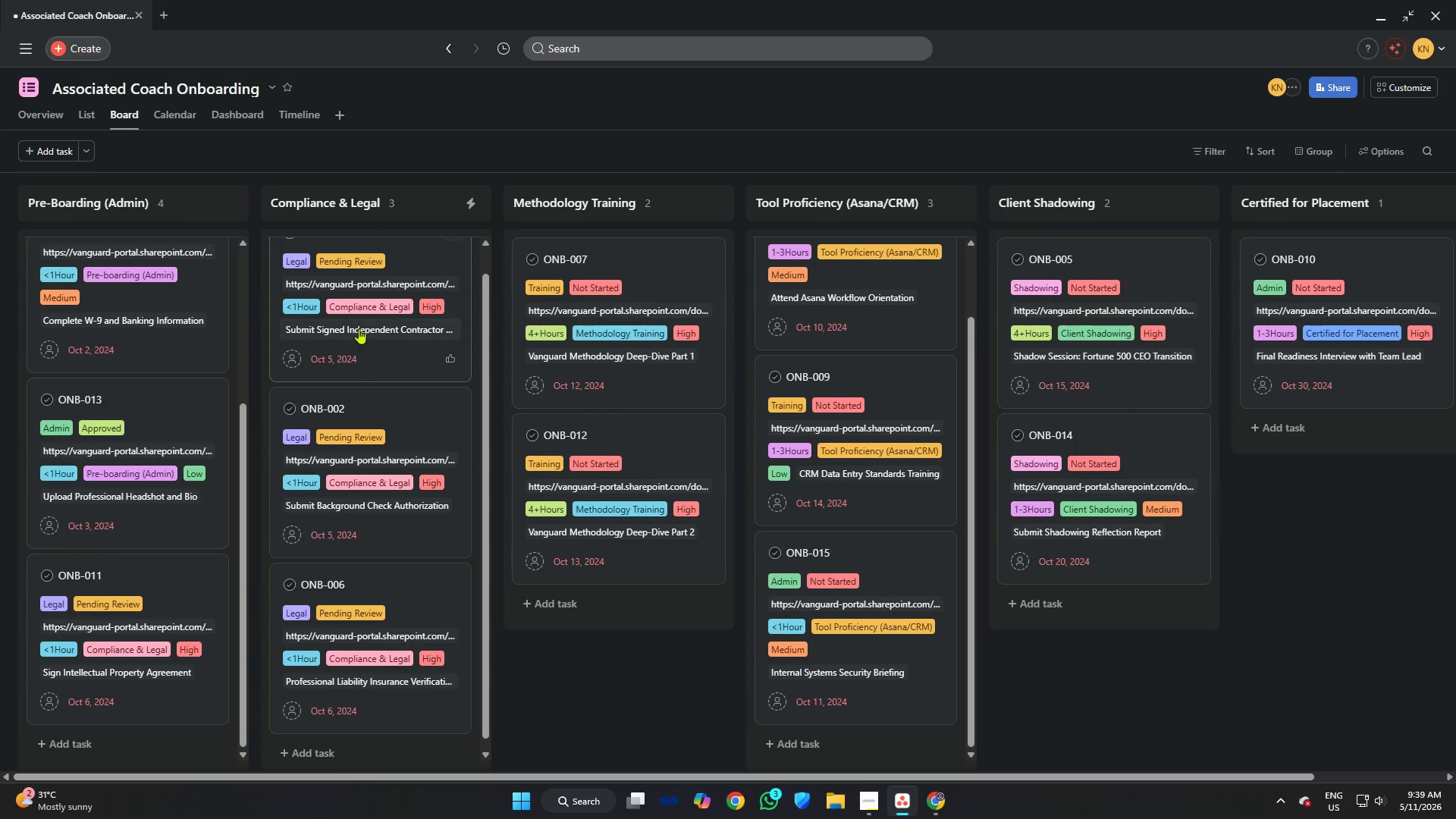 
scroll: coordinate [370, 266], scroll_direction: up, amount: 3.0
 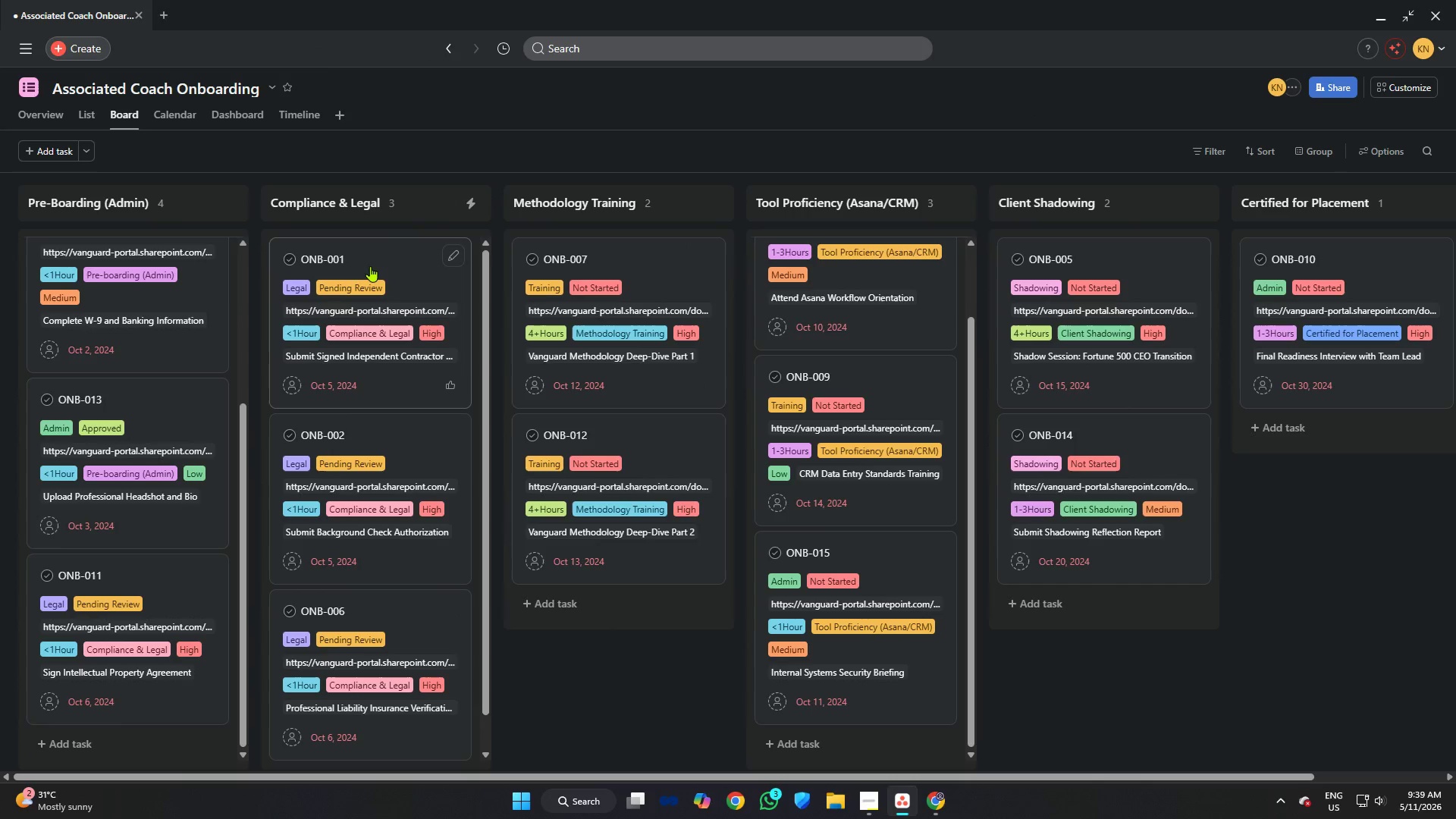 
left_click_drag(start_coordinate=[370, 266], to_coordinate=[118, 465])
 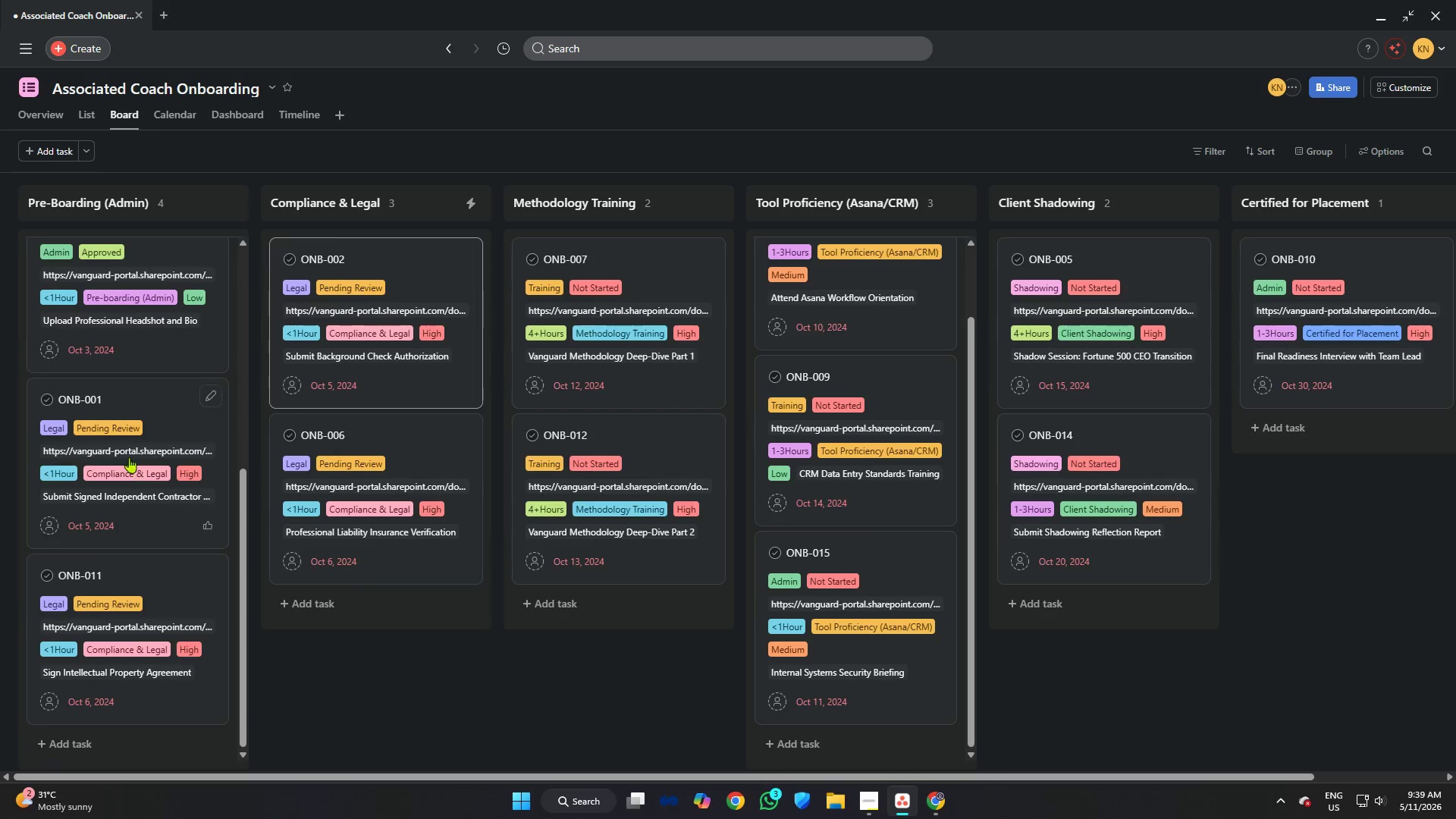 
scroll: coordinate [128, 446], scroll_direction: up, amount: 2.0
 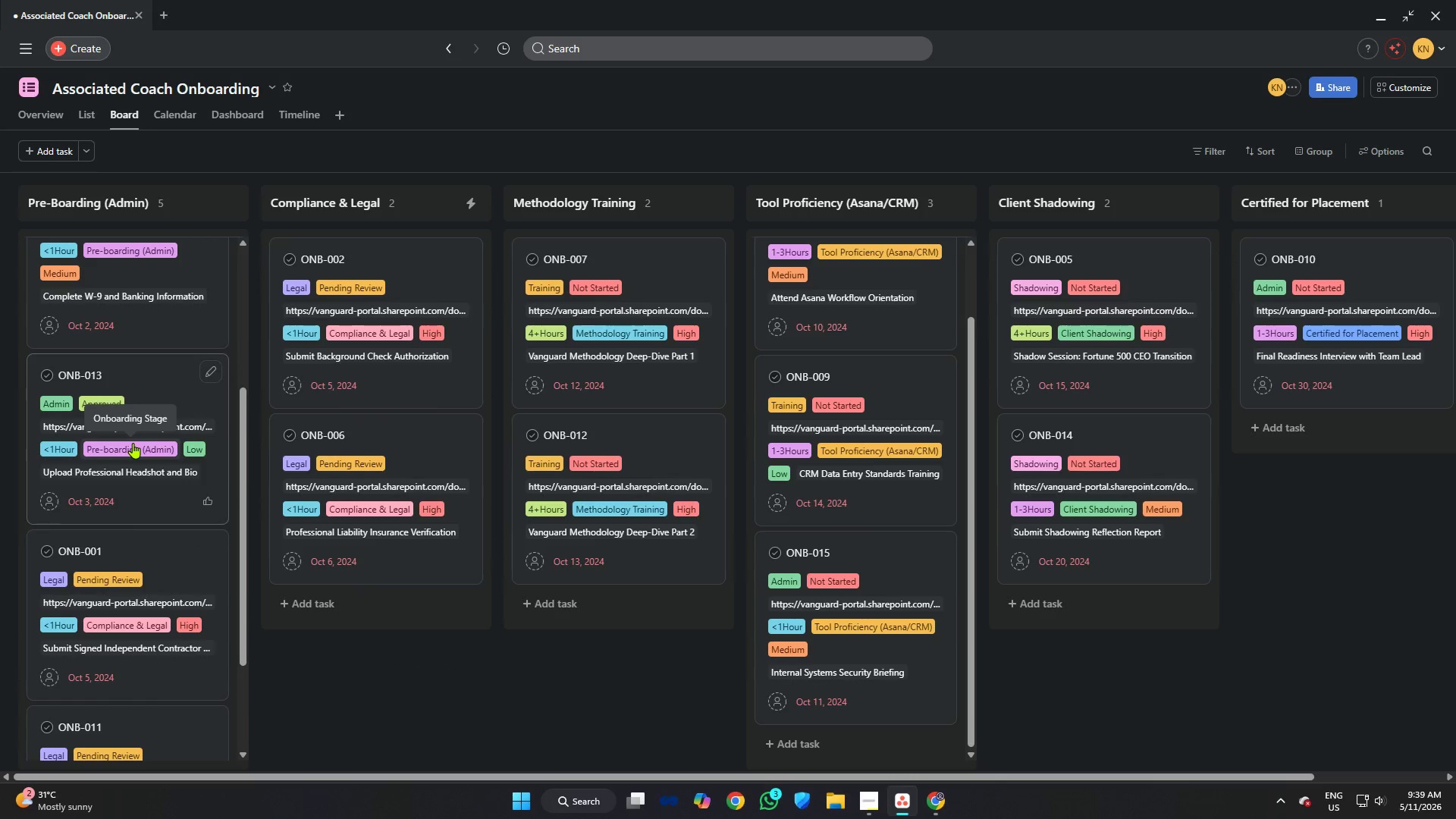 
scroll: coordinate [133, 430], scroll_direction: down, amount: 5.0
 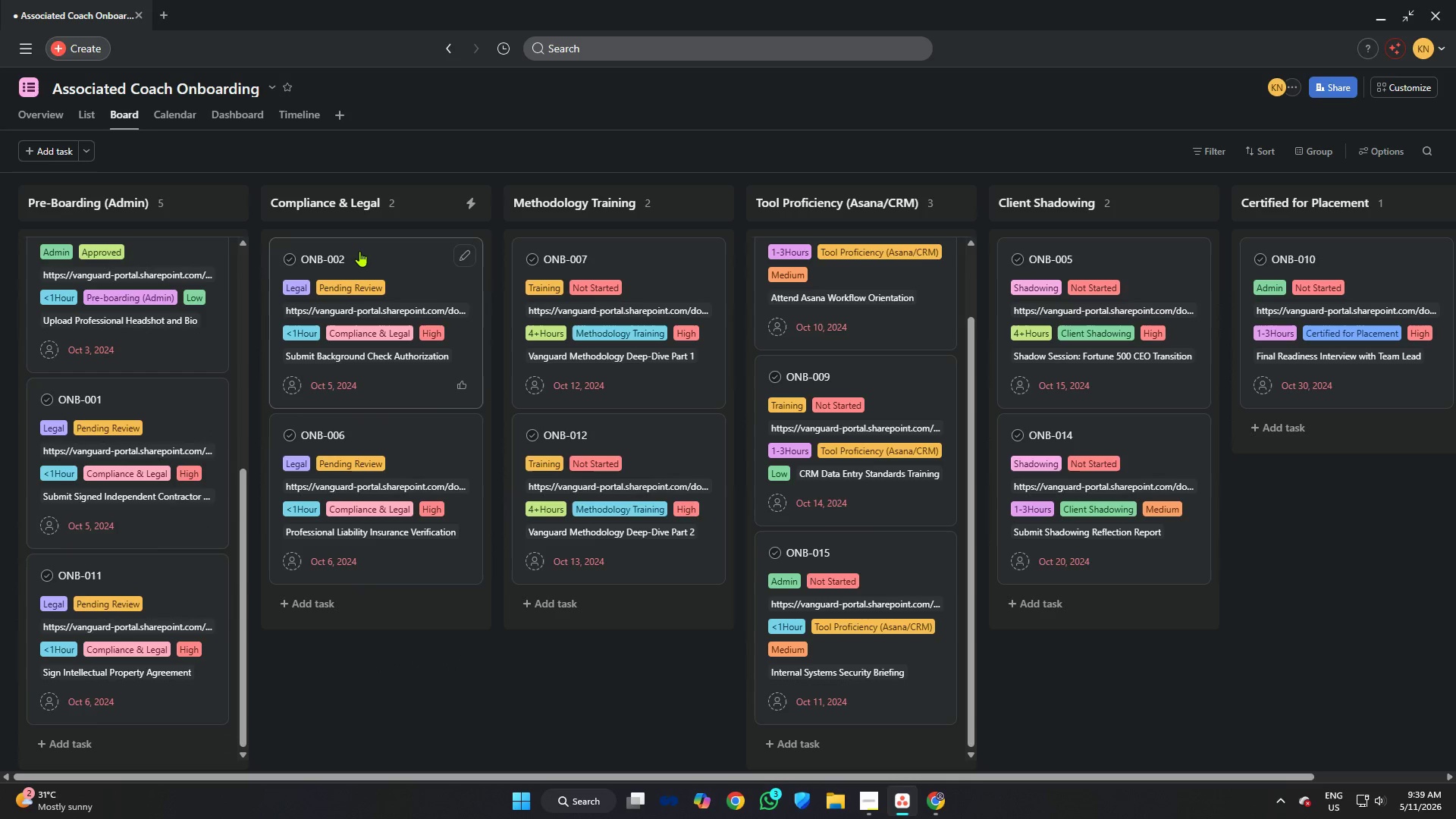 
left_click_drag(start_coordinate=[359, 251], to_coordinate=[106, 572])
 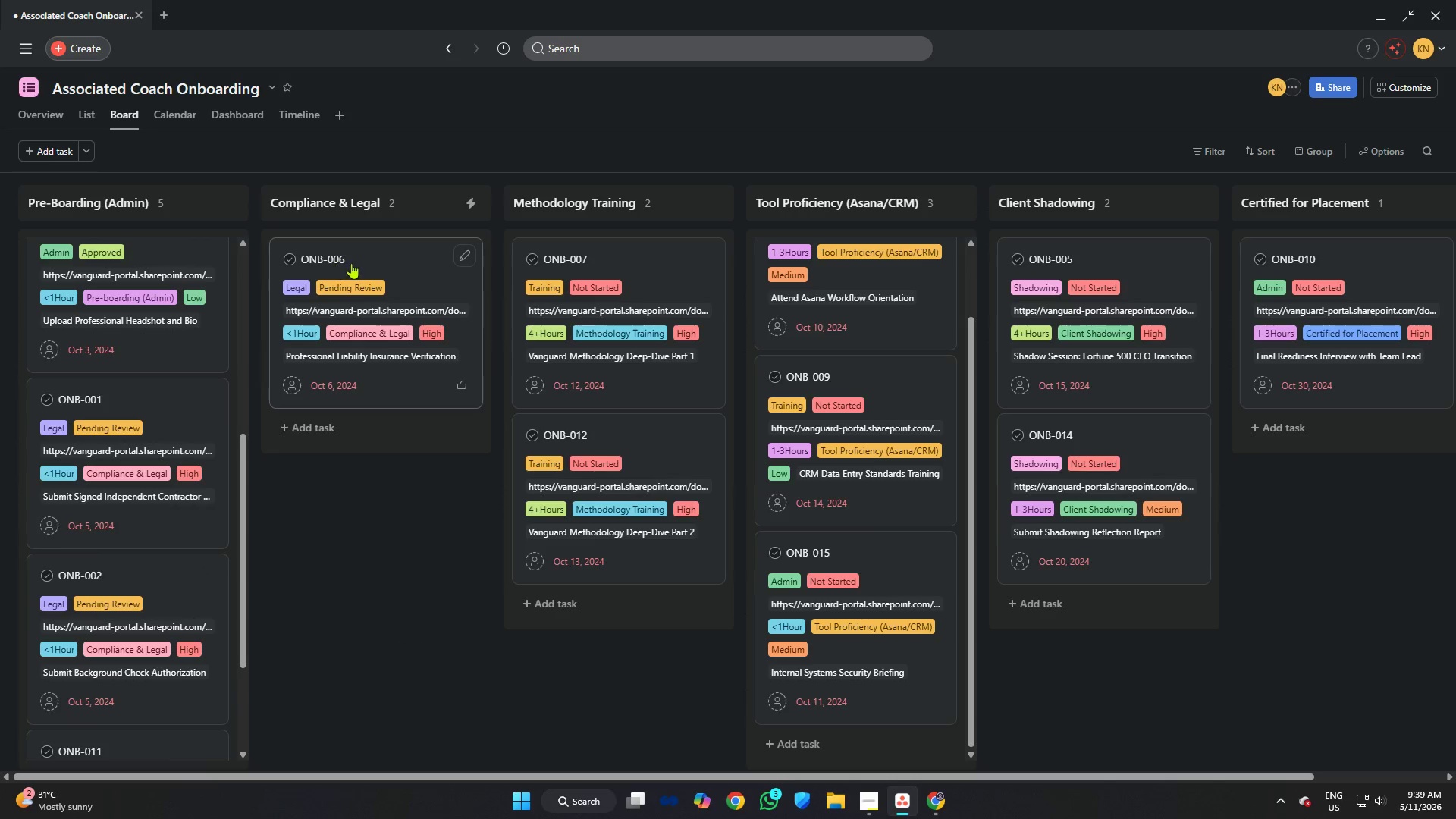 
left_click_drag(start_coordinate=[354, 259], to_coordinate=[103, 455])
 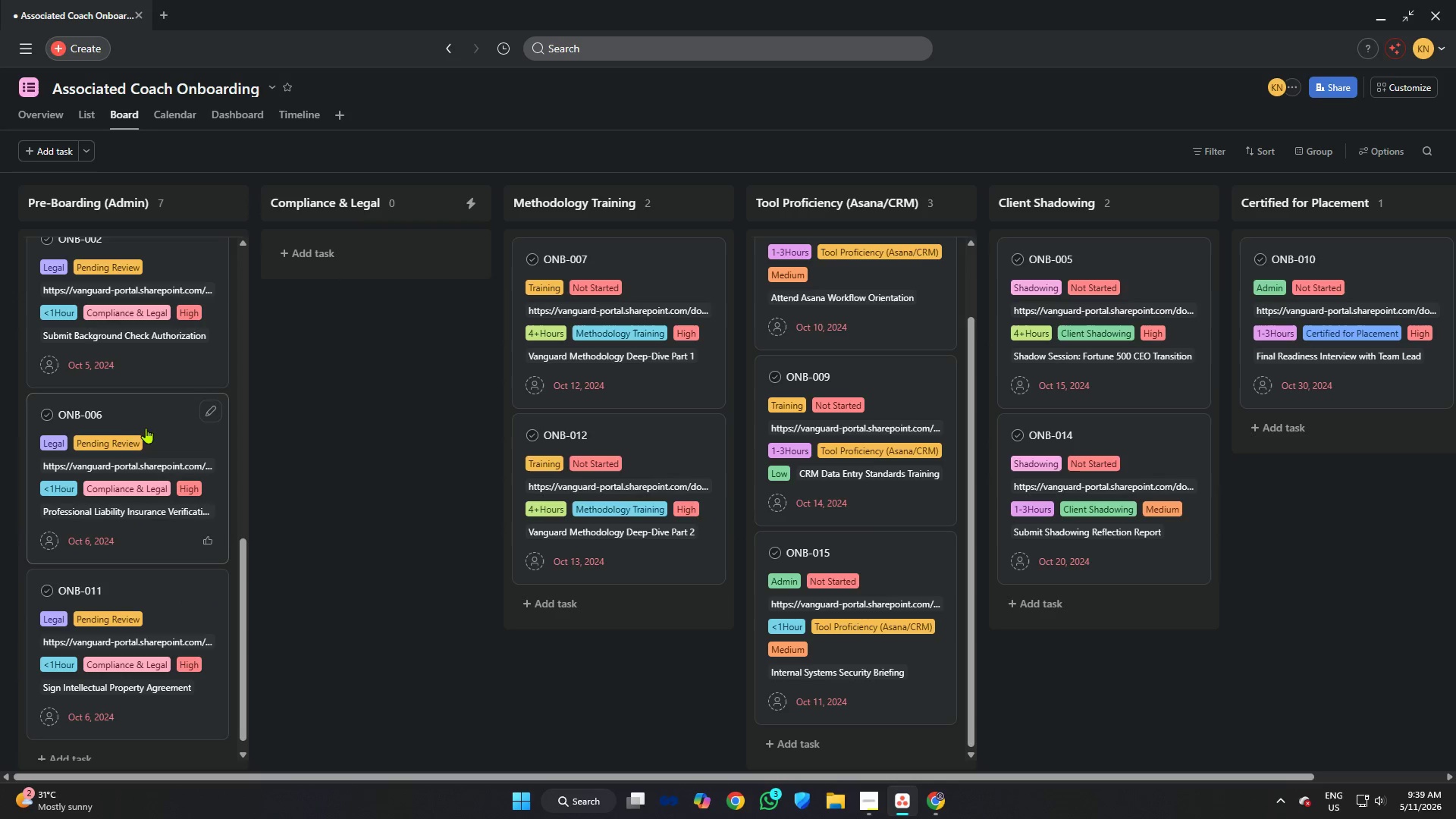 
left_click([163, 419])
 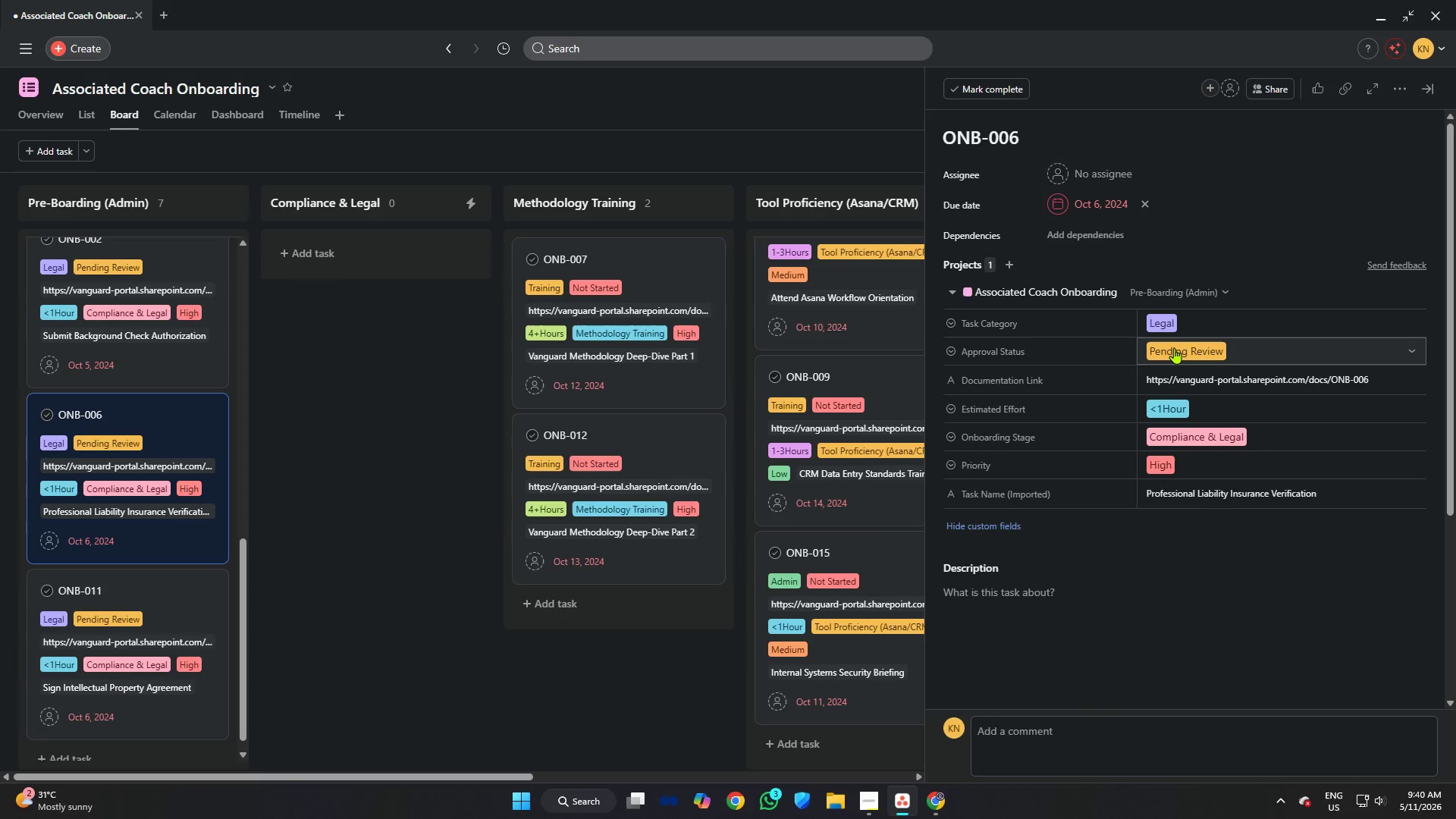 
left_click([1174, 348])
 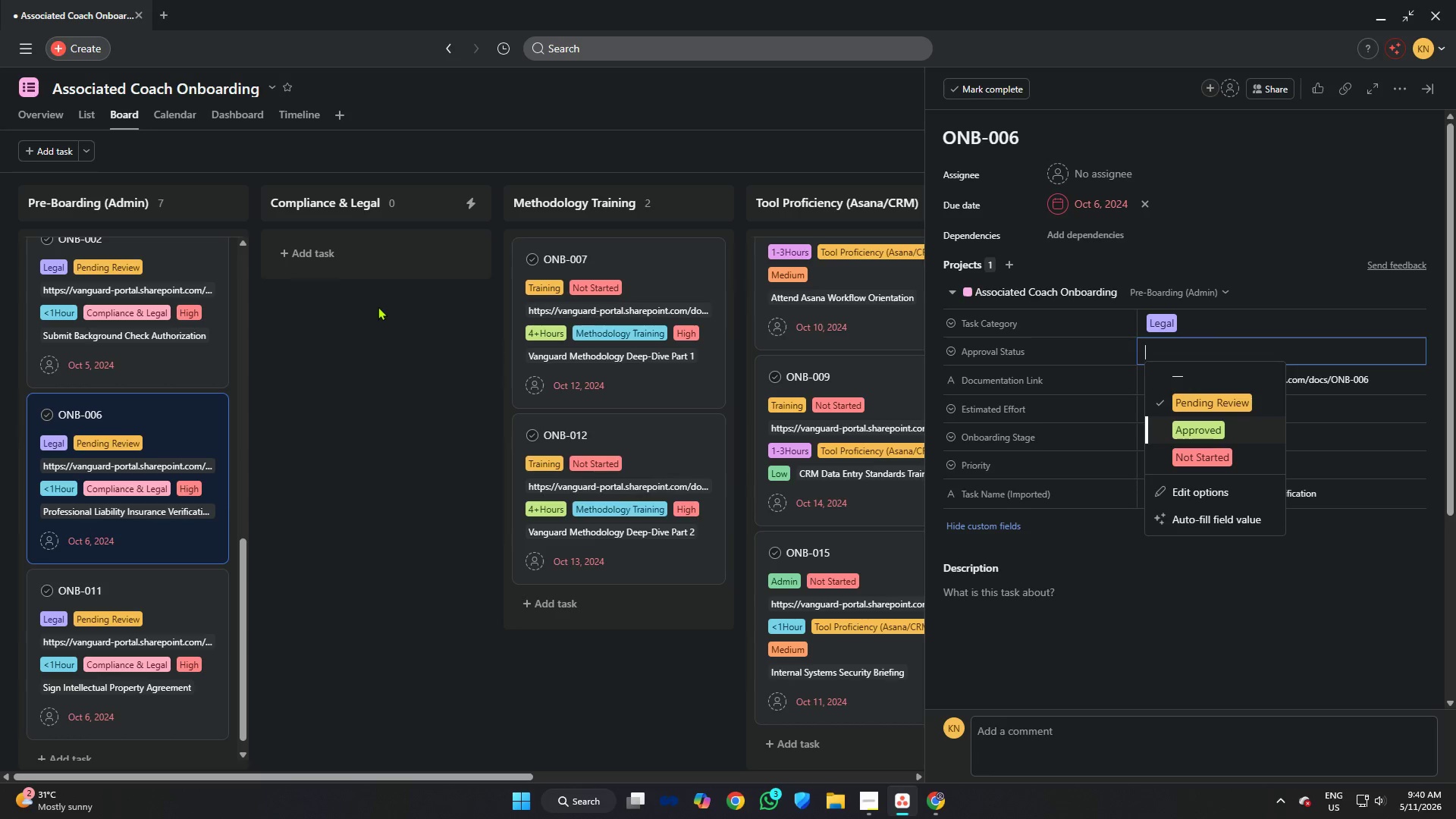 
wait(6.02)
 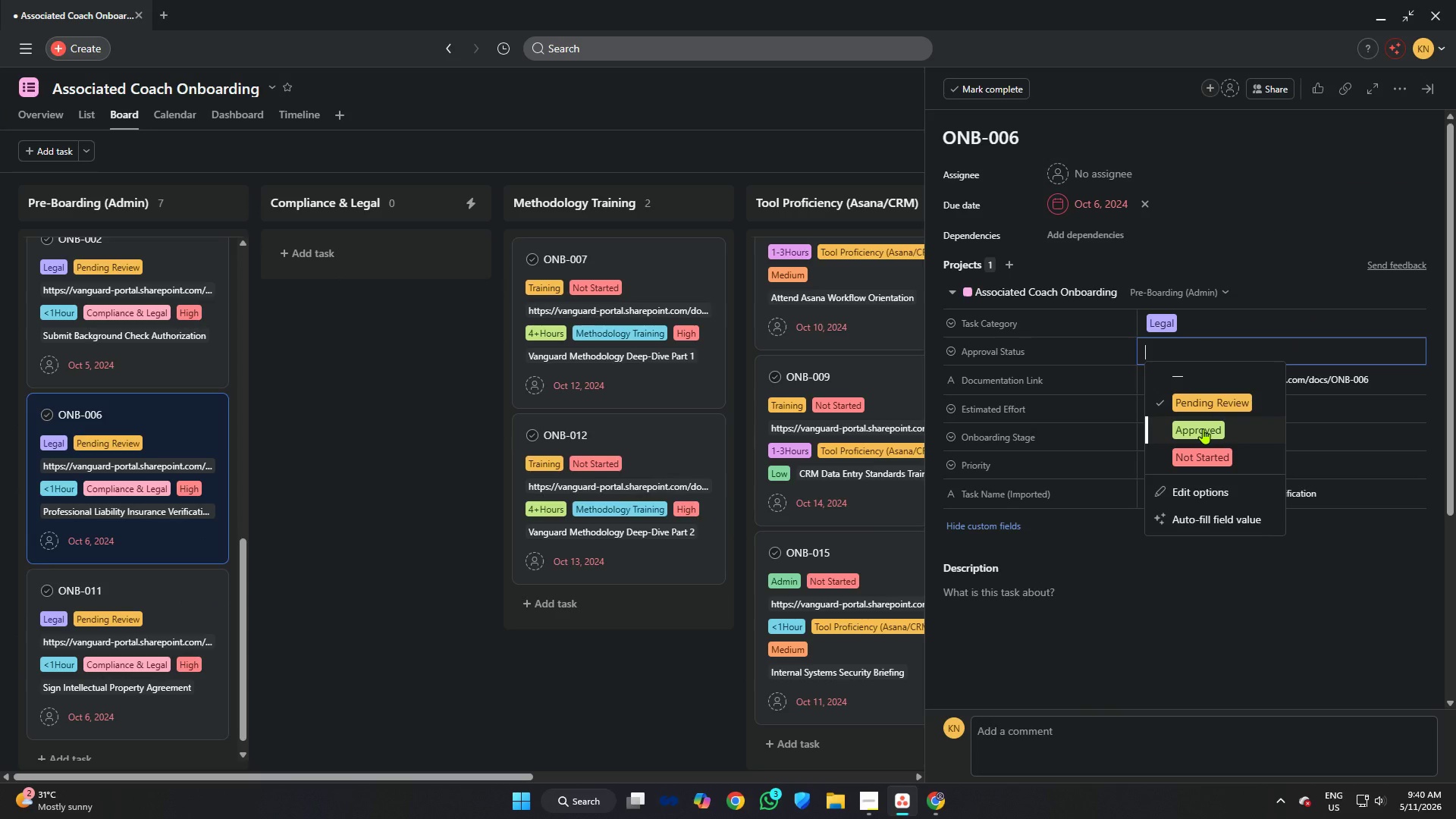 
left_click([384, 430])
 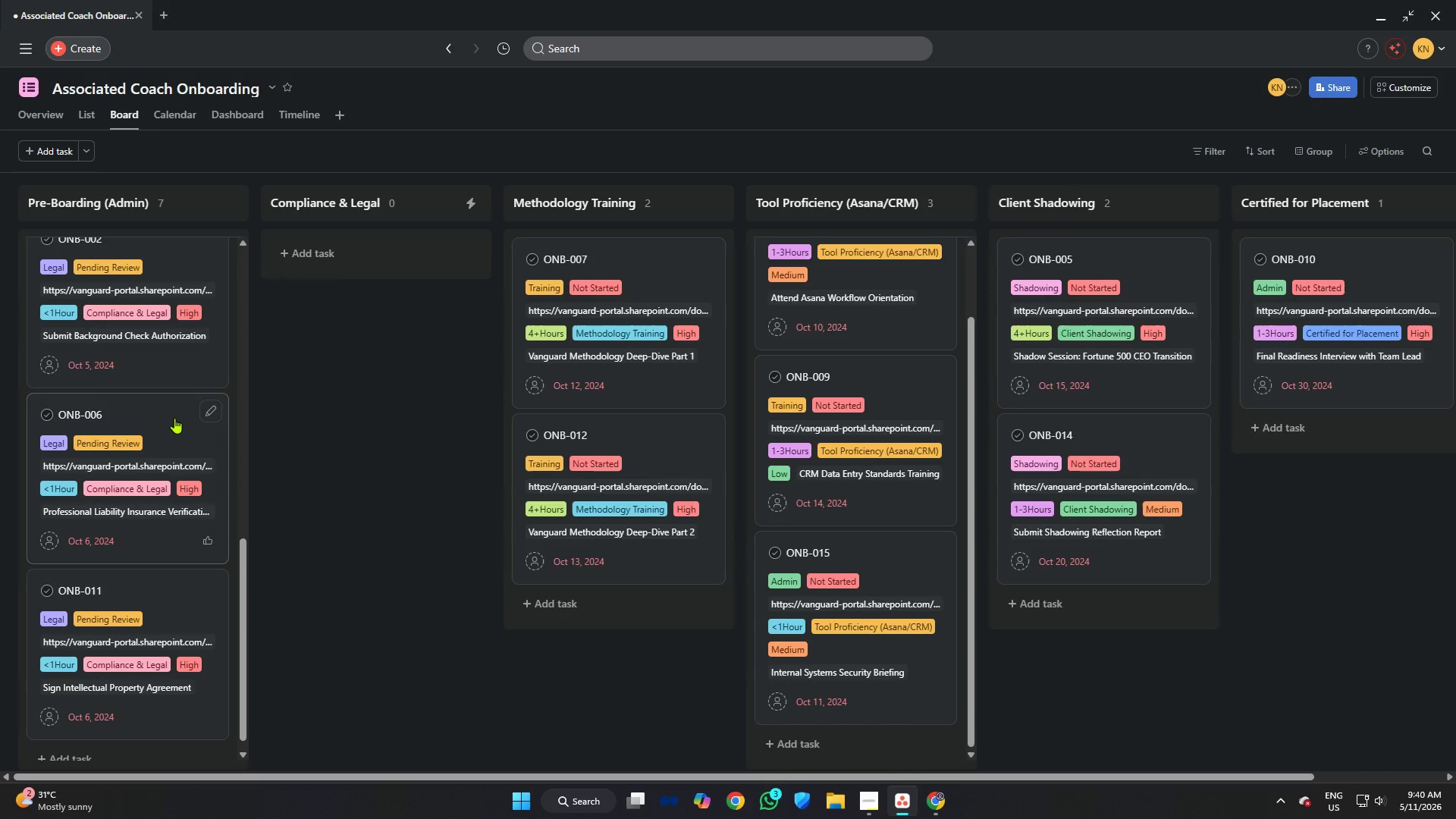 
wait(5.25)
 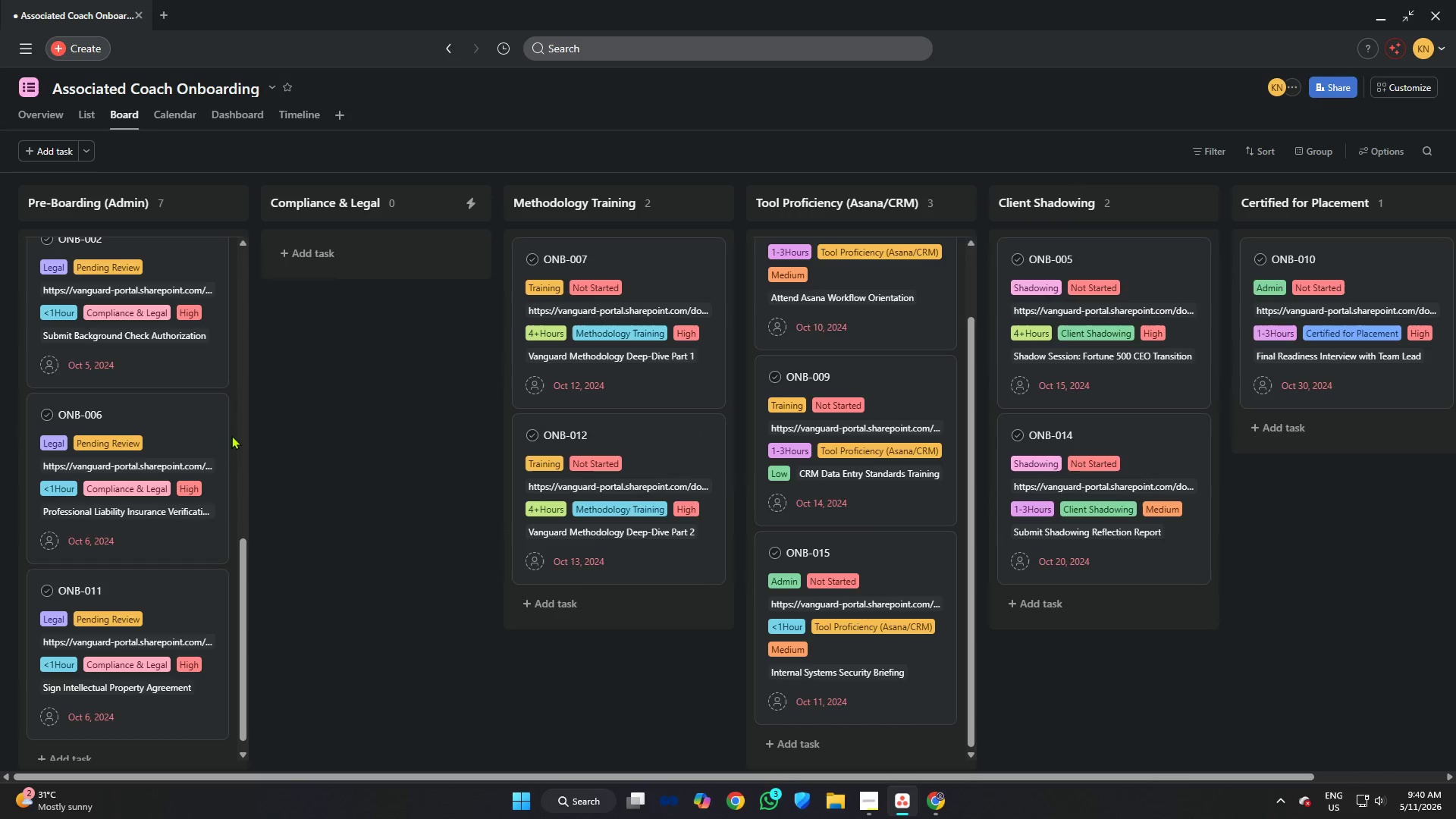 
scroll: coordinate [186, 349], scroll_direction: up, amount: 2.0
 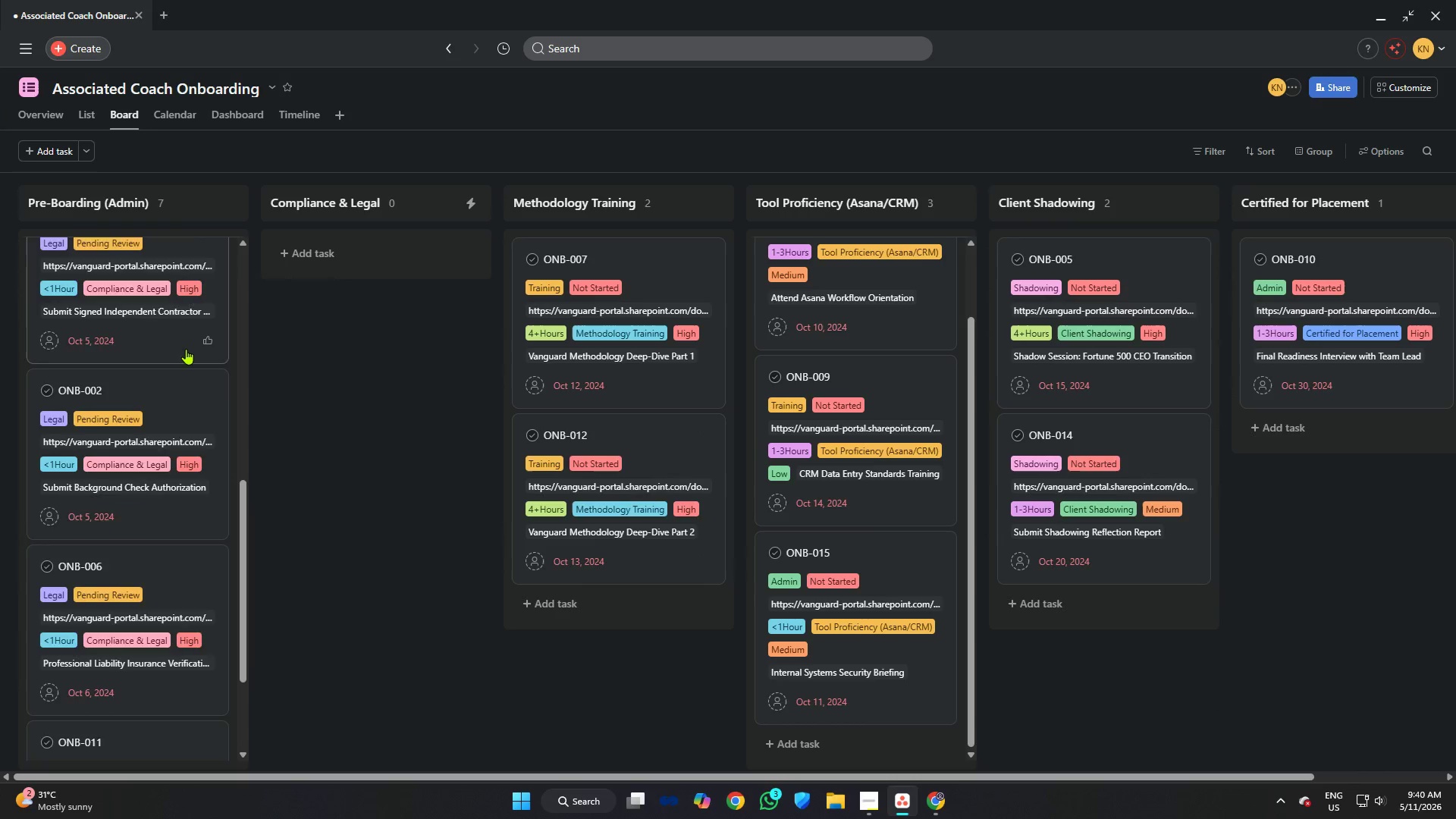 
scroll: coordinate [185, 350], scroll_direction: down, amount: 4.0
 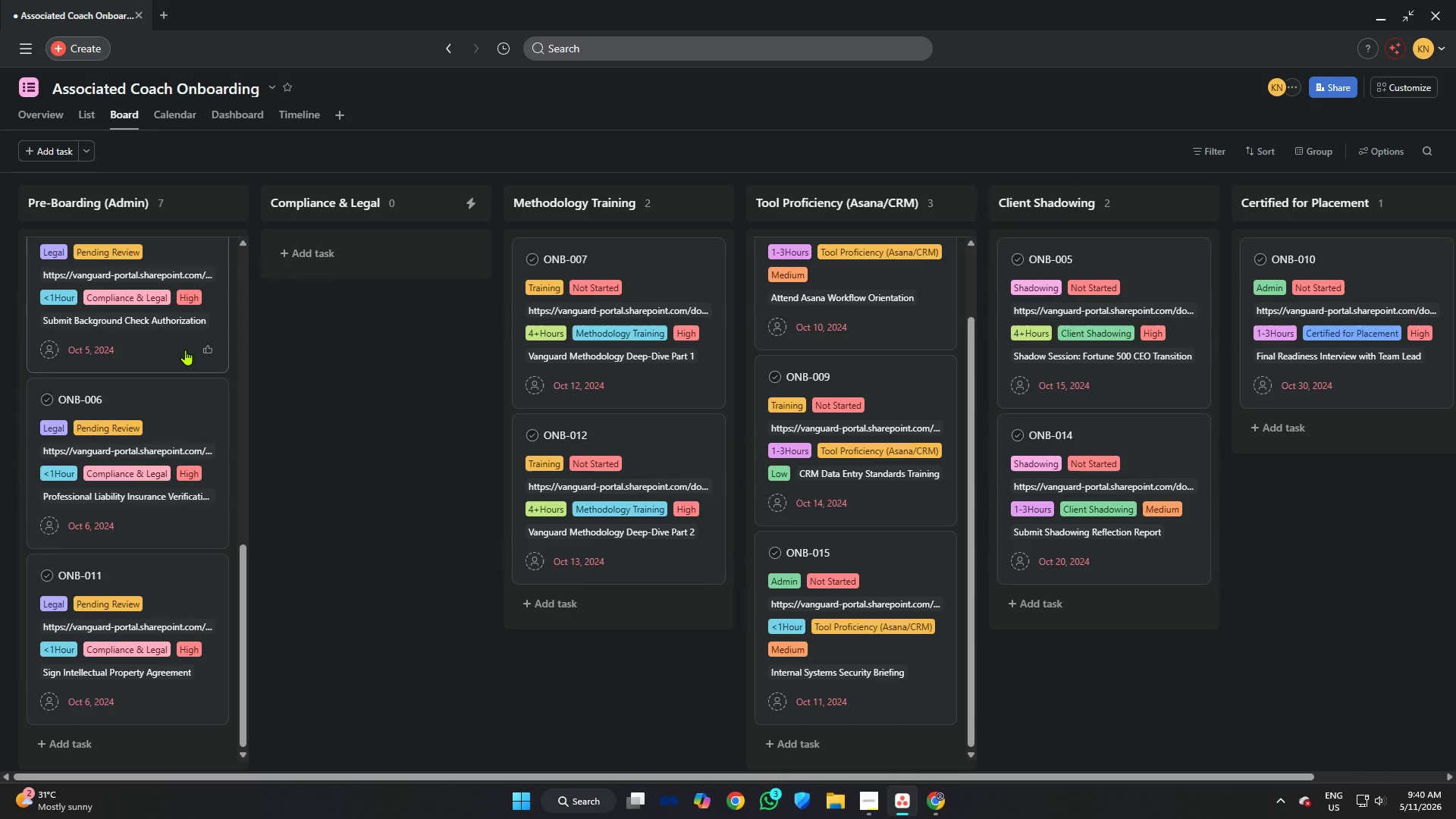 
scroll: coordinate [185, 350], scroll_direction: up, amount: 4.0
 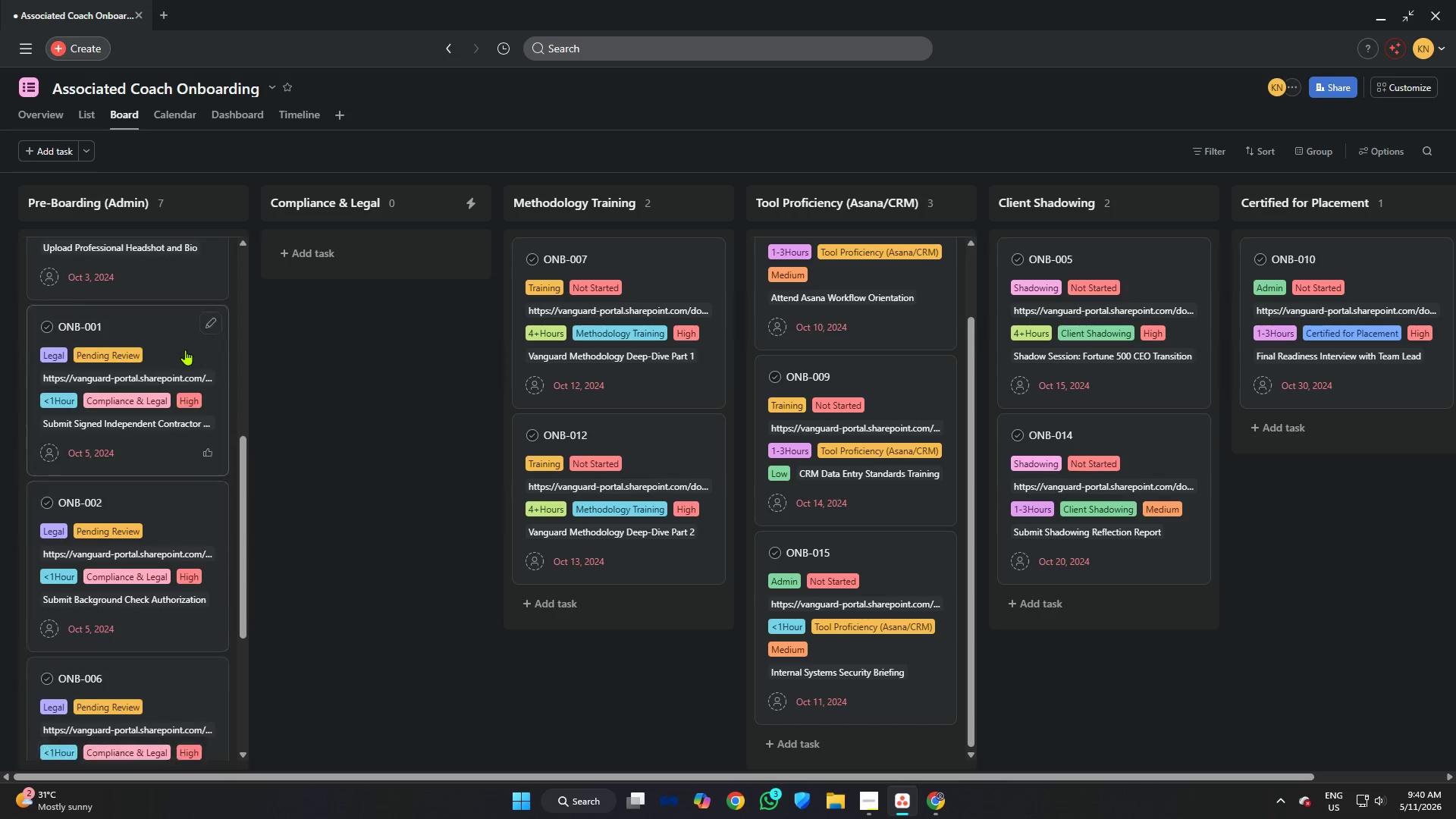 
scroll: coordinate [185, 350], scroll_direction: none, amount: 0.0
 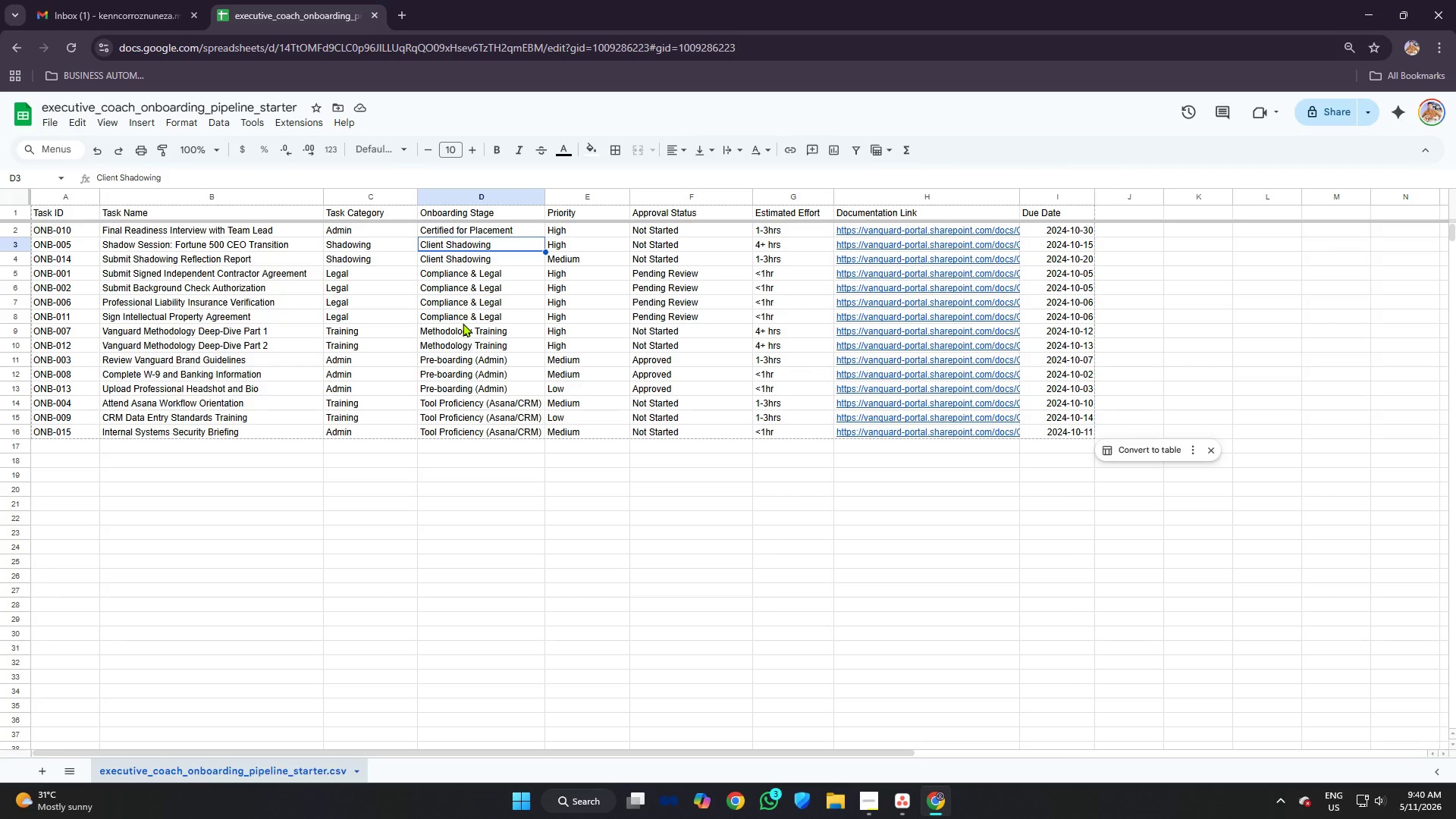 
left_click([908, 802])
 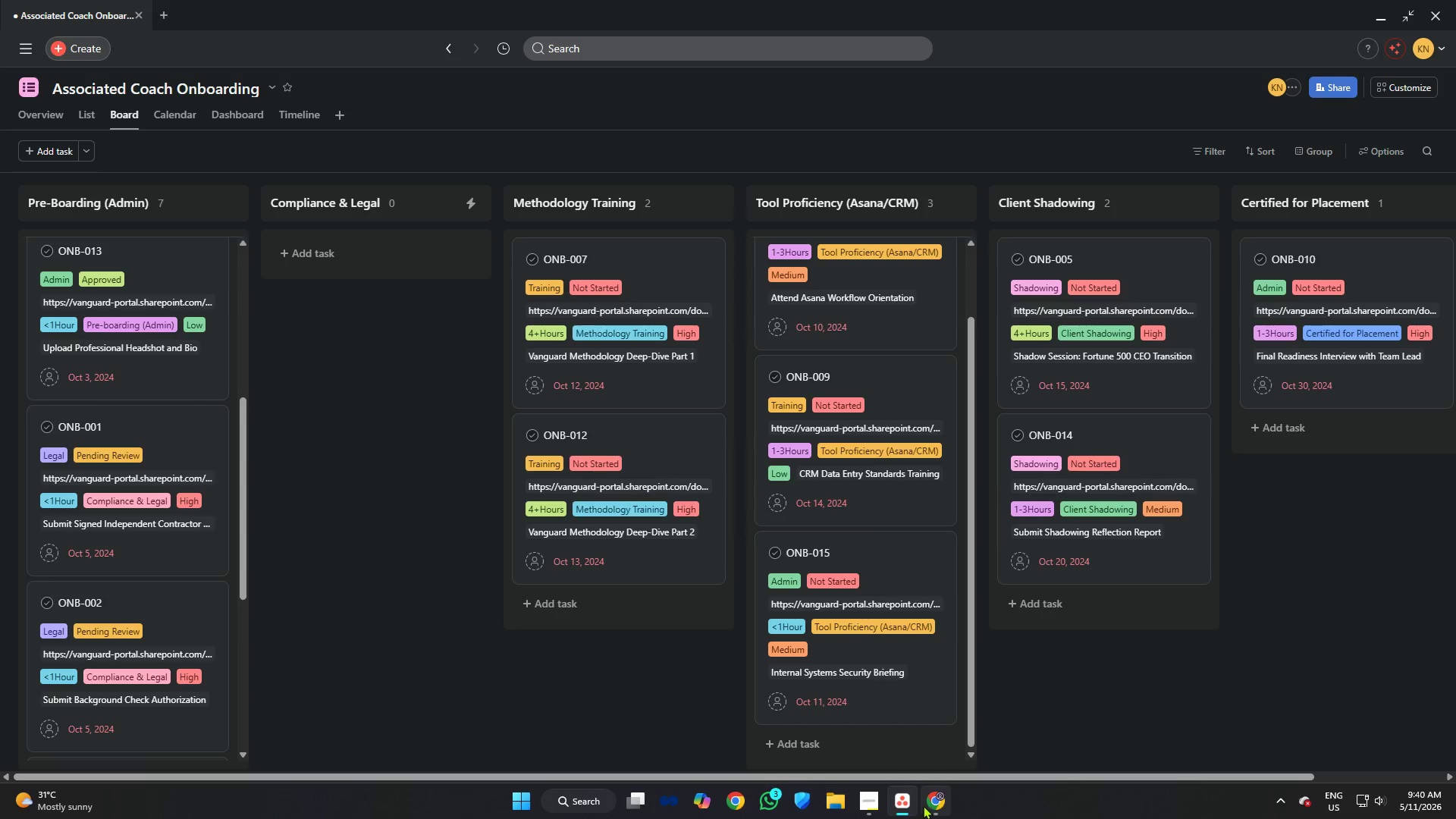 
left_click([937, 805])
 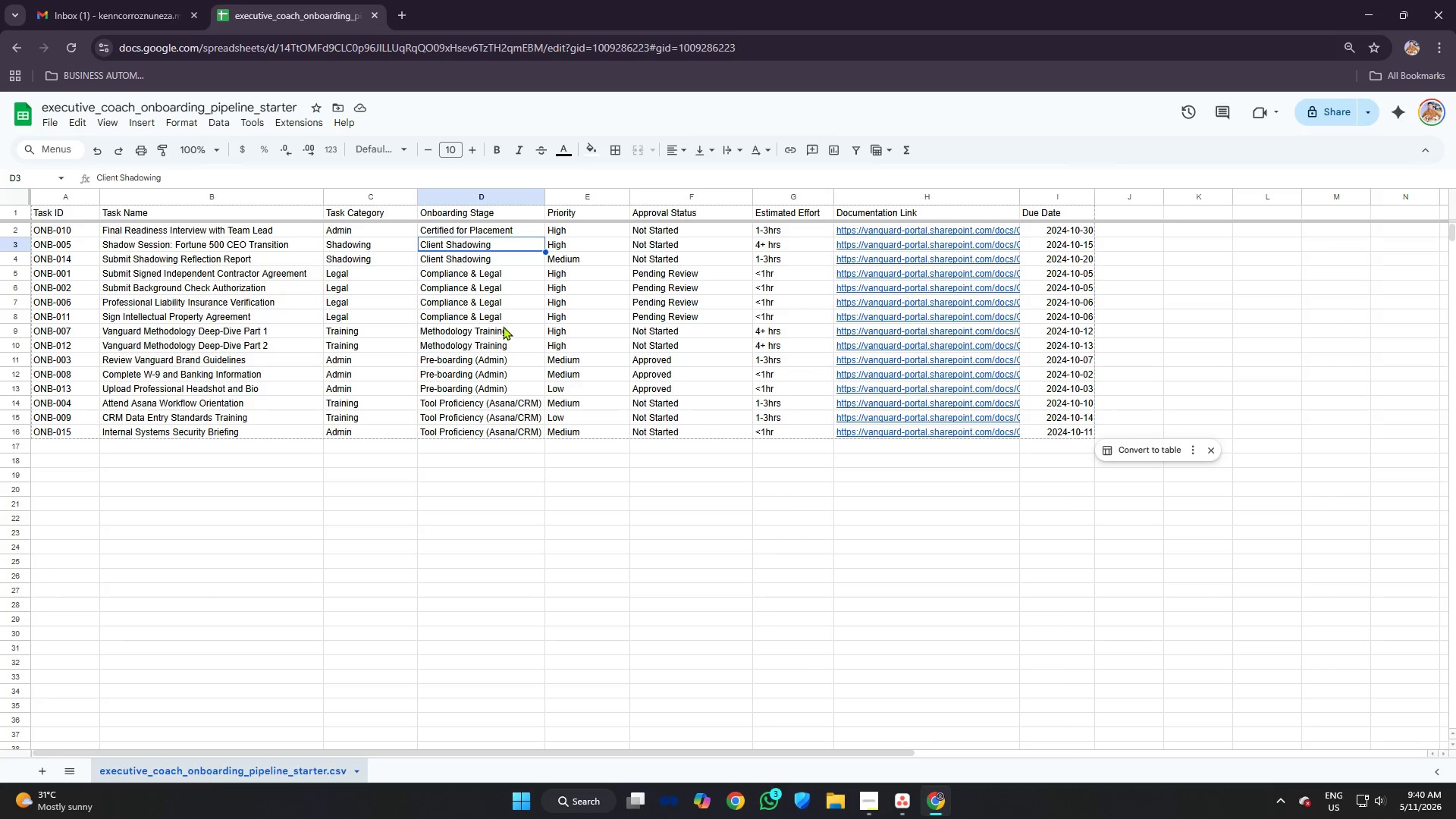 
left_click([482, 310])
 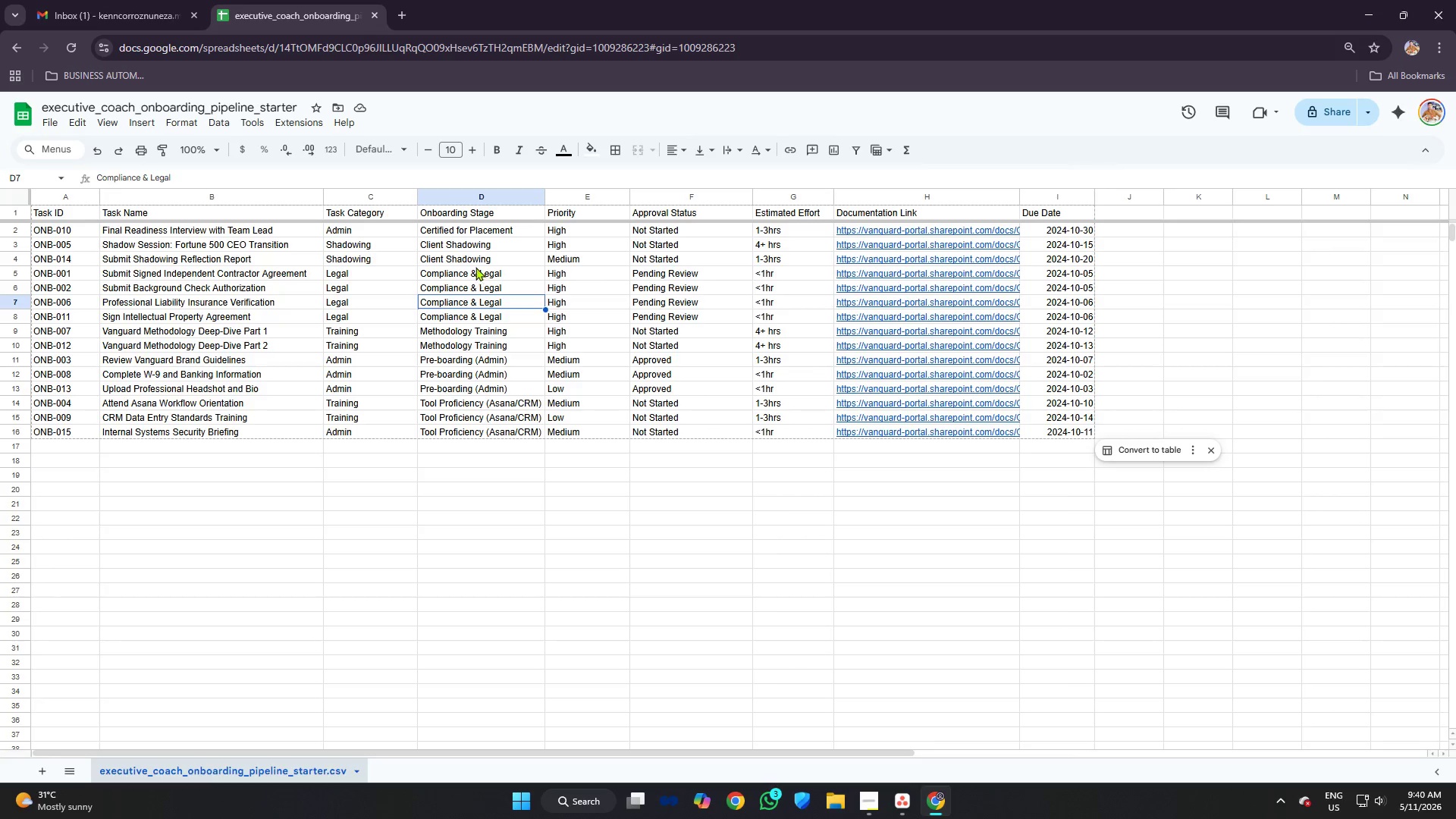 
left_click([475, 265])
 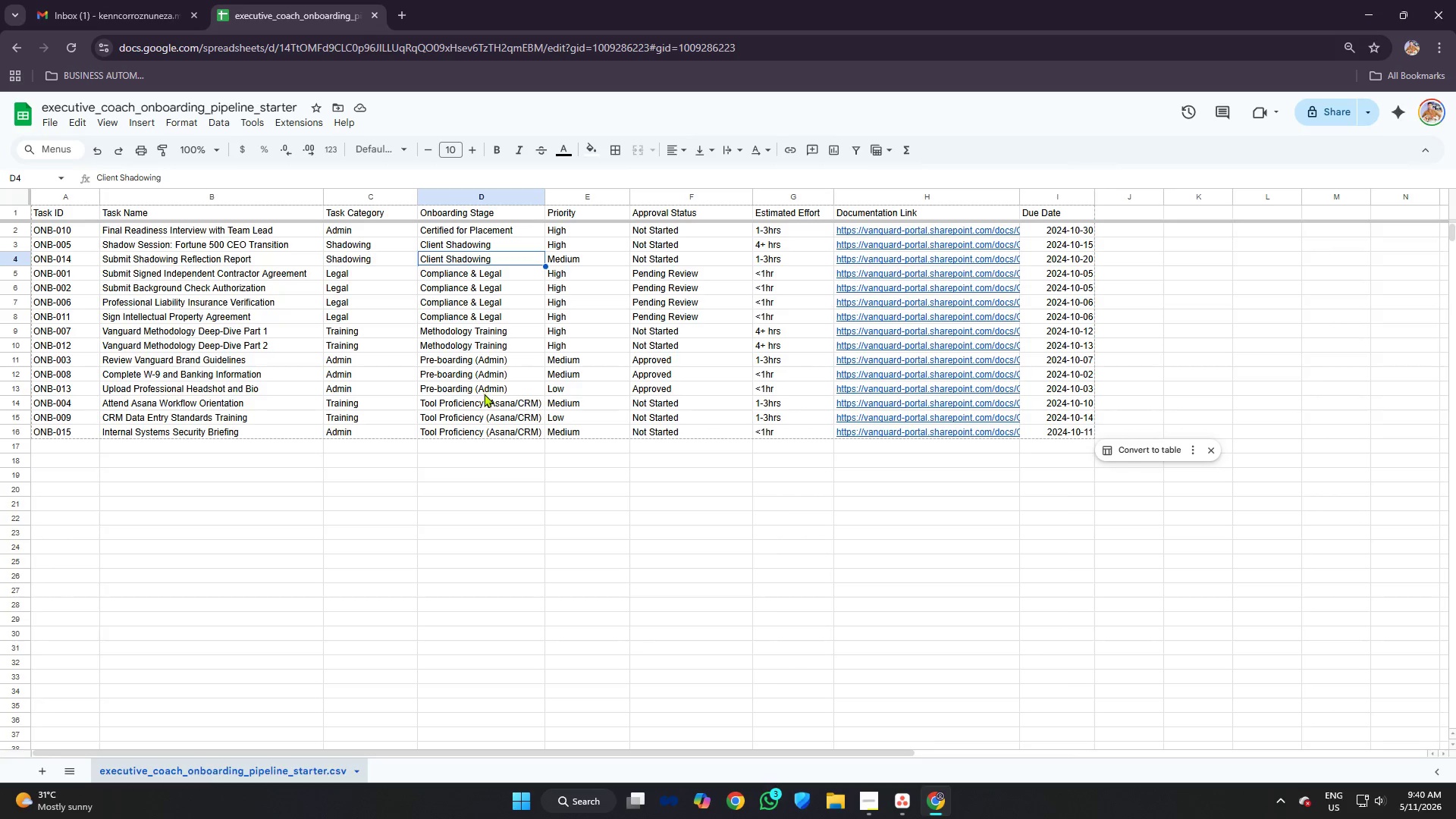 
left_click([478, 388])
 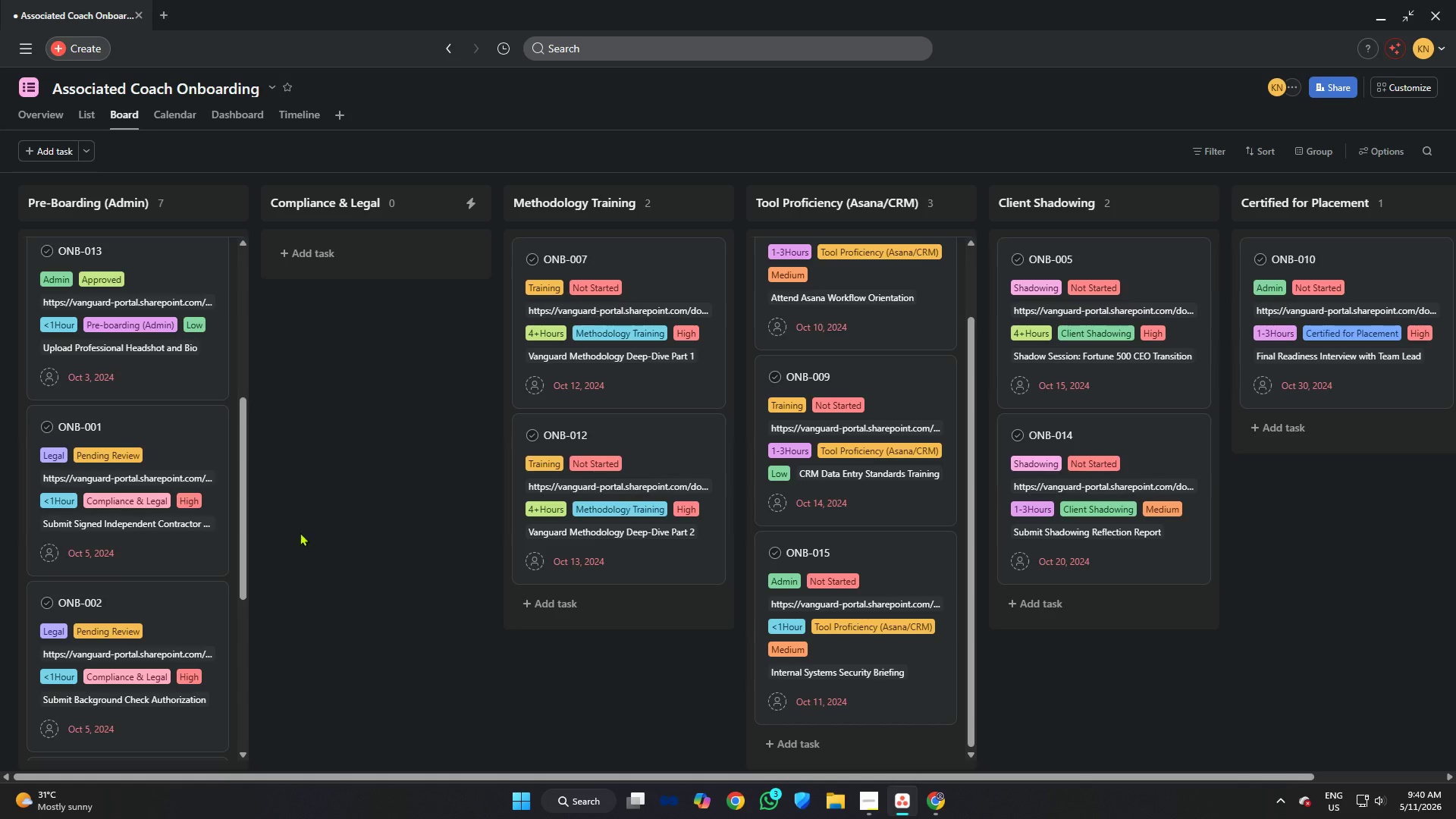 
scroll: coordinate [157, 407], scroll_direction: up, amount: 4.0
 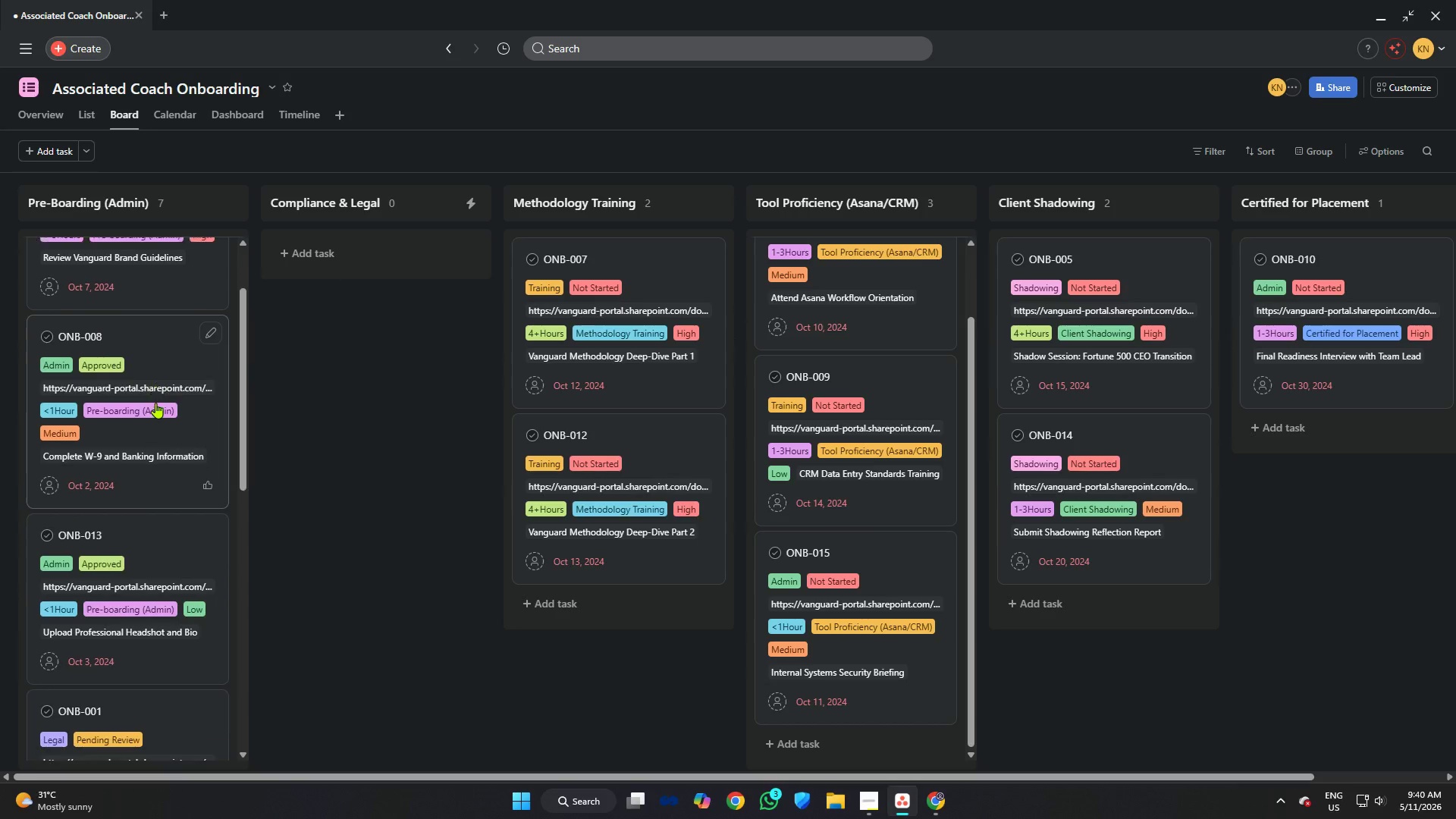 
scroll: coordinate [155, 402], scroll_direction: down, amount: 6.0
 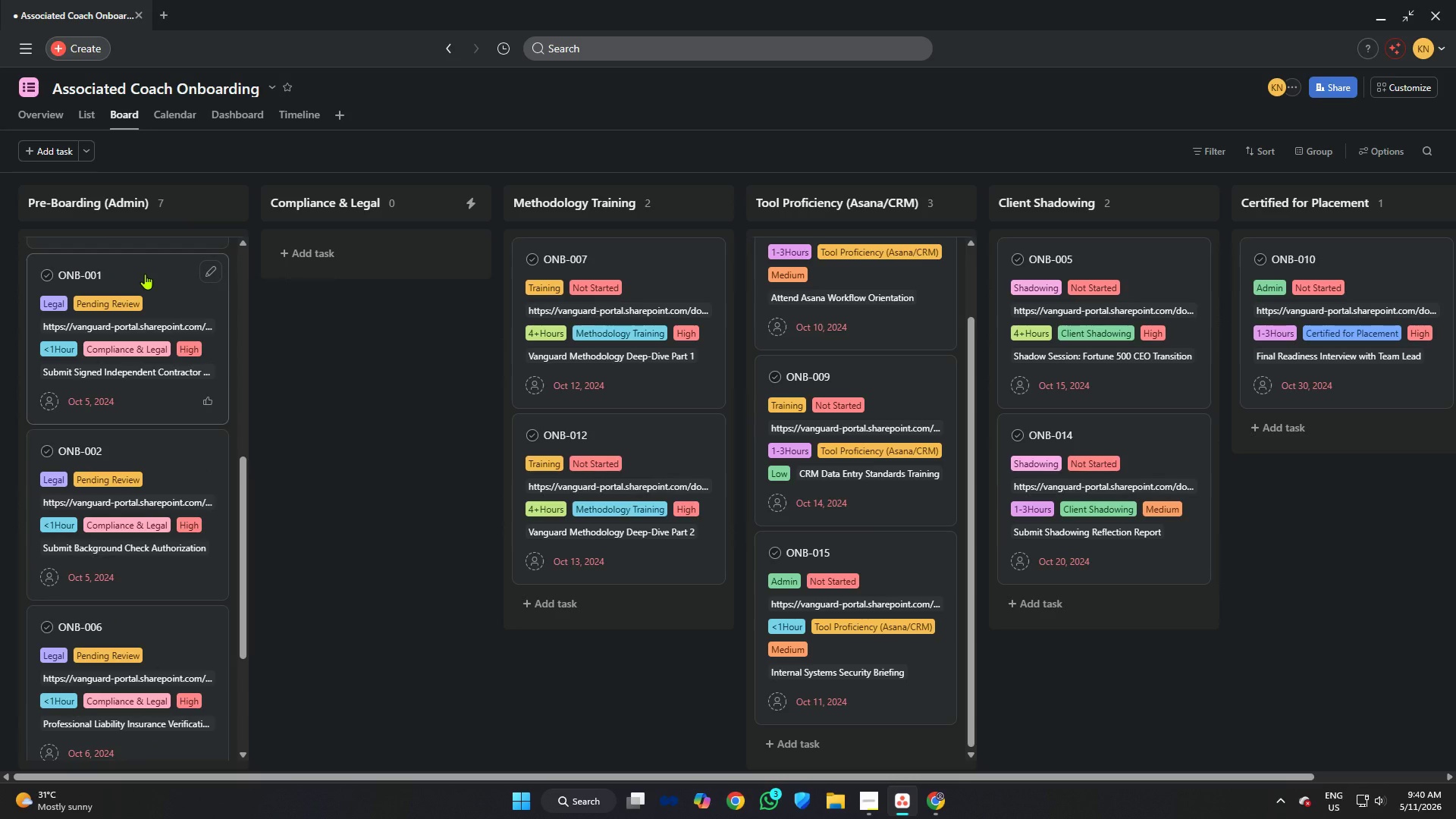 
left_click([145, 274])
 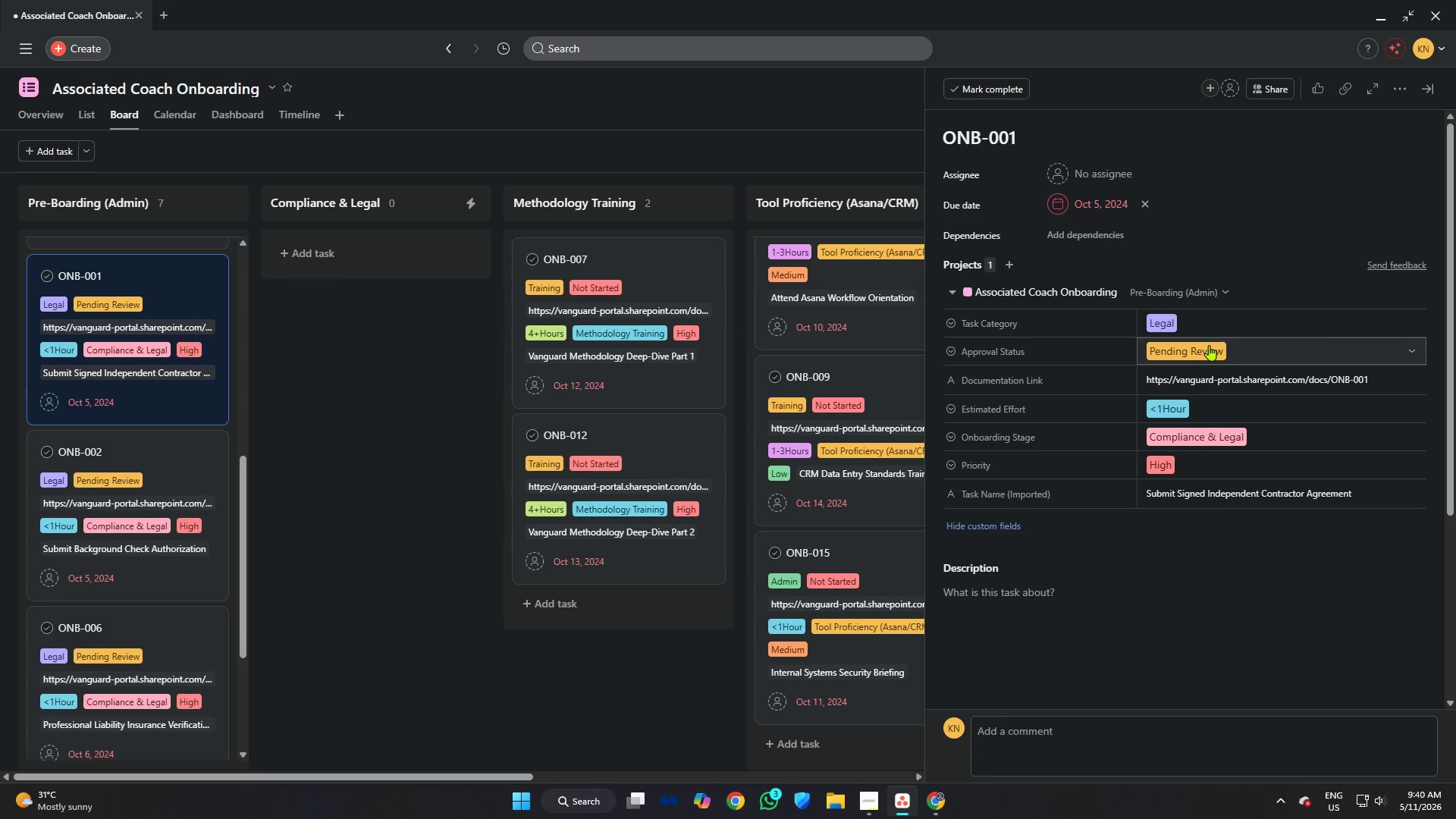 
left_click([1191, 472])
 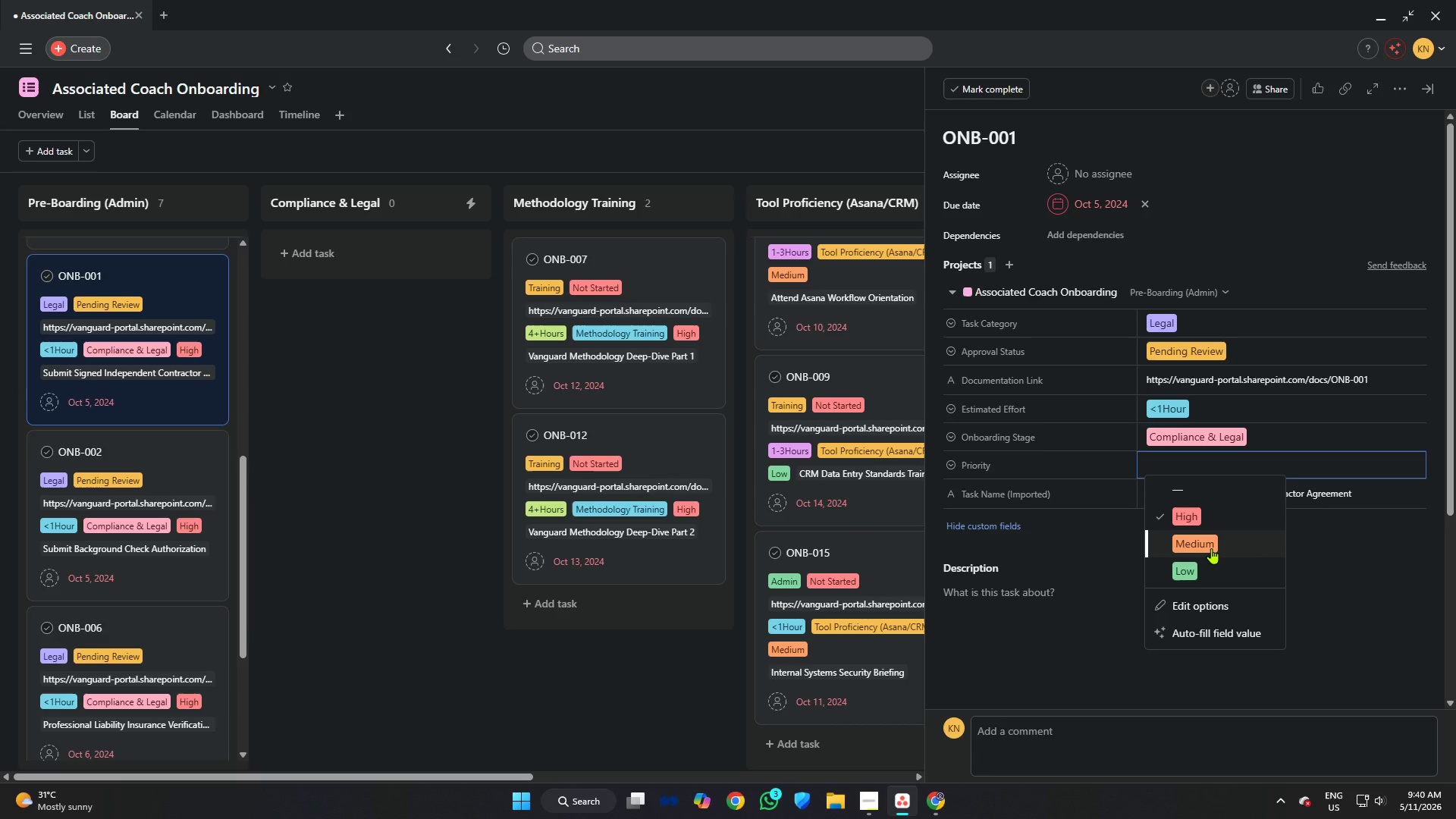 
left_click([1211, 548])
 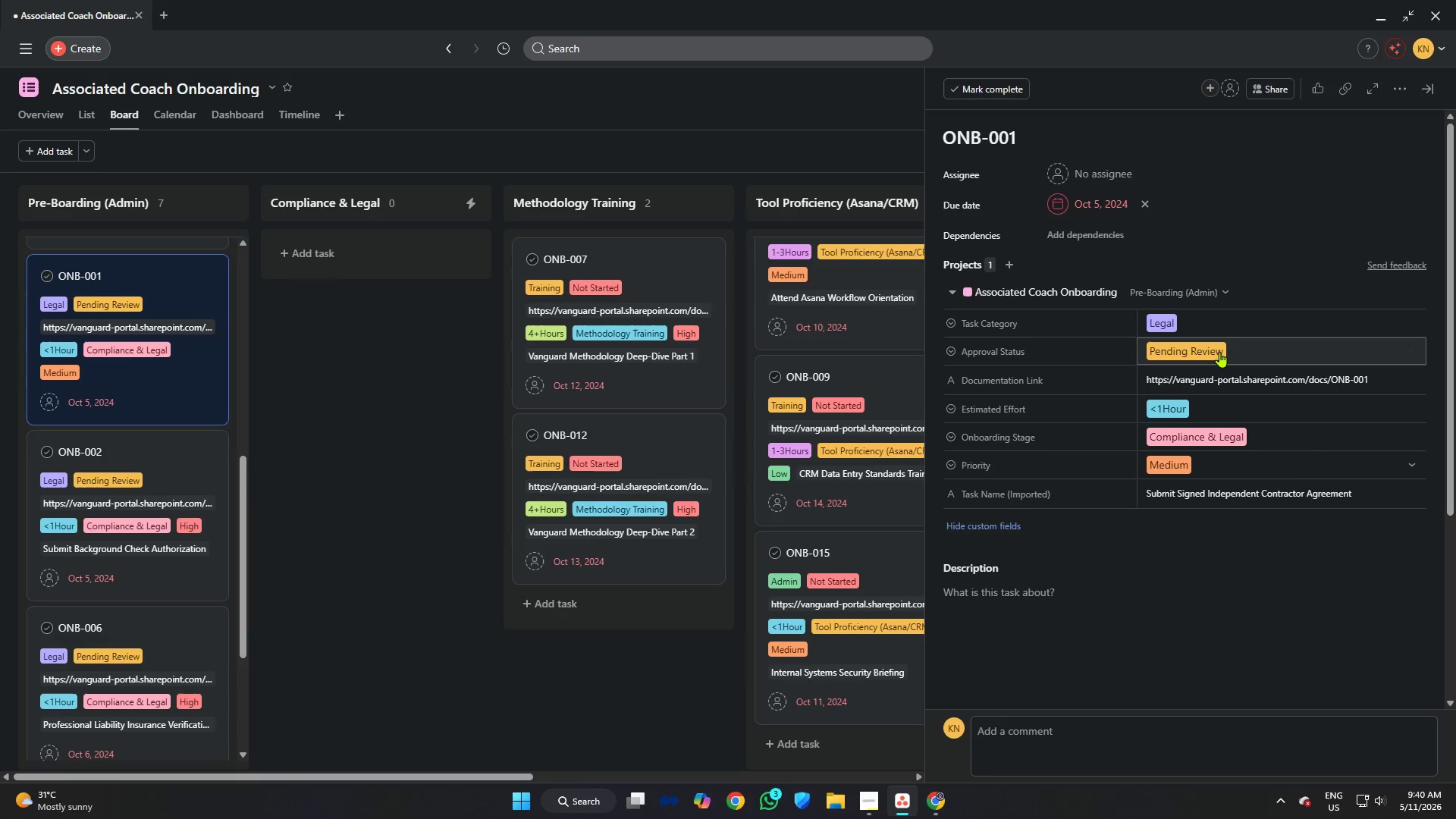 
left_click([1221, 347])
 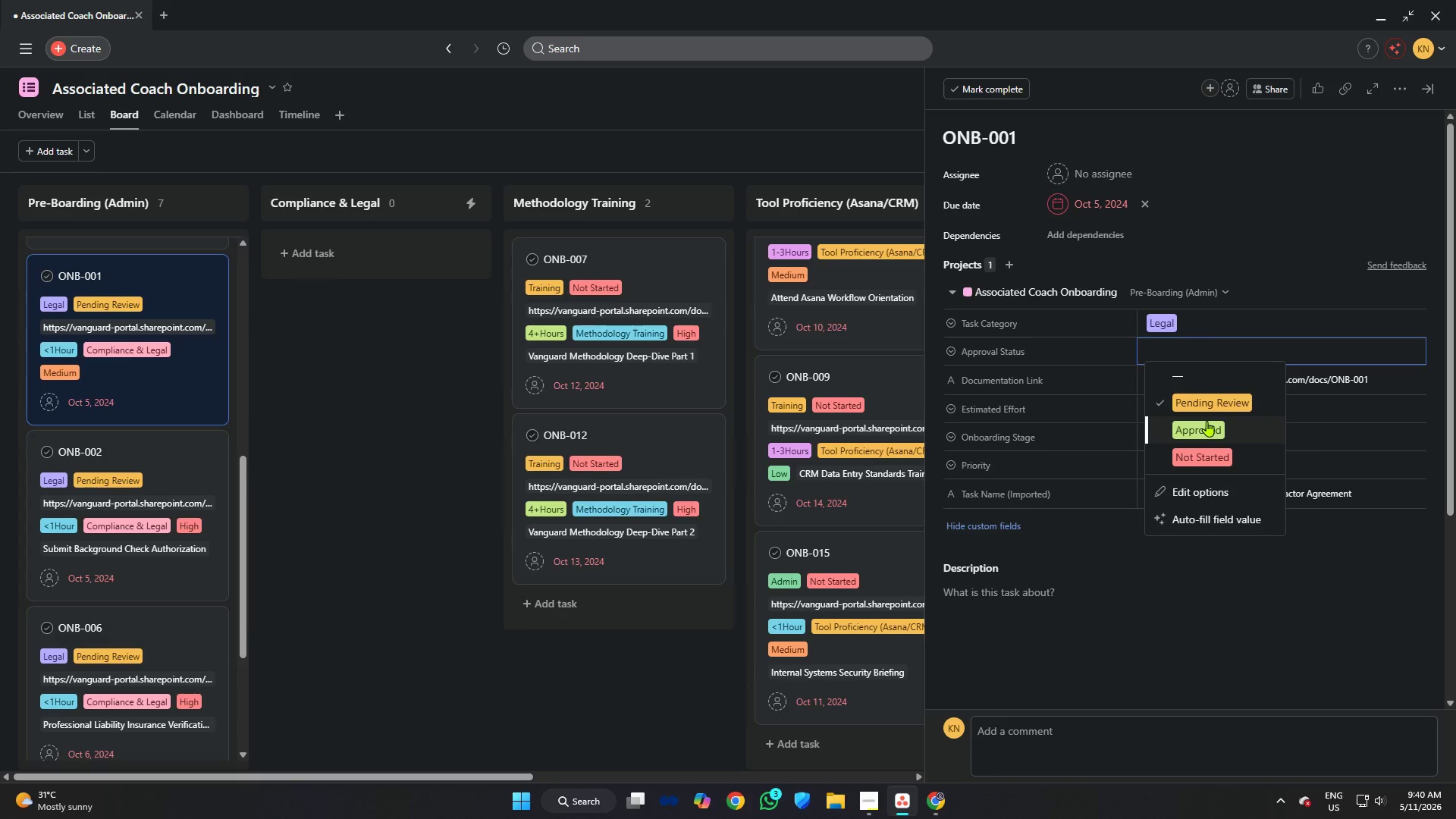 
left_click([1205, 421])
 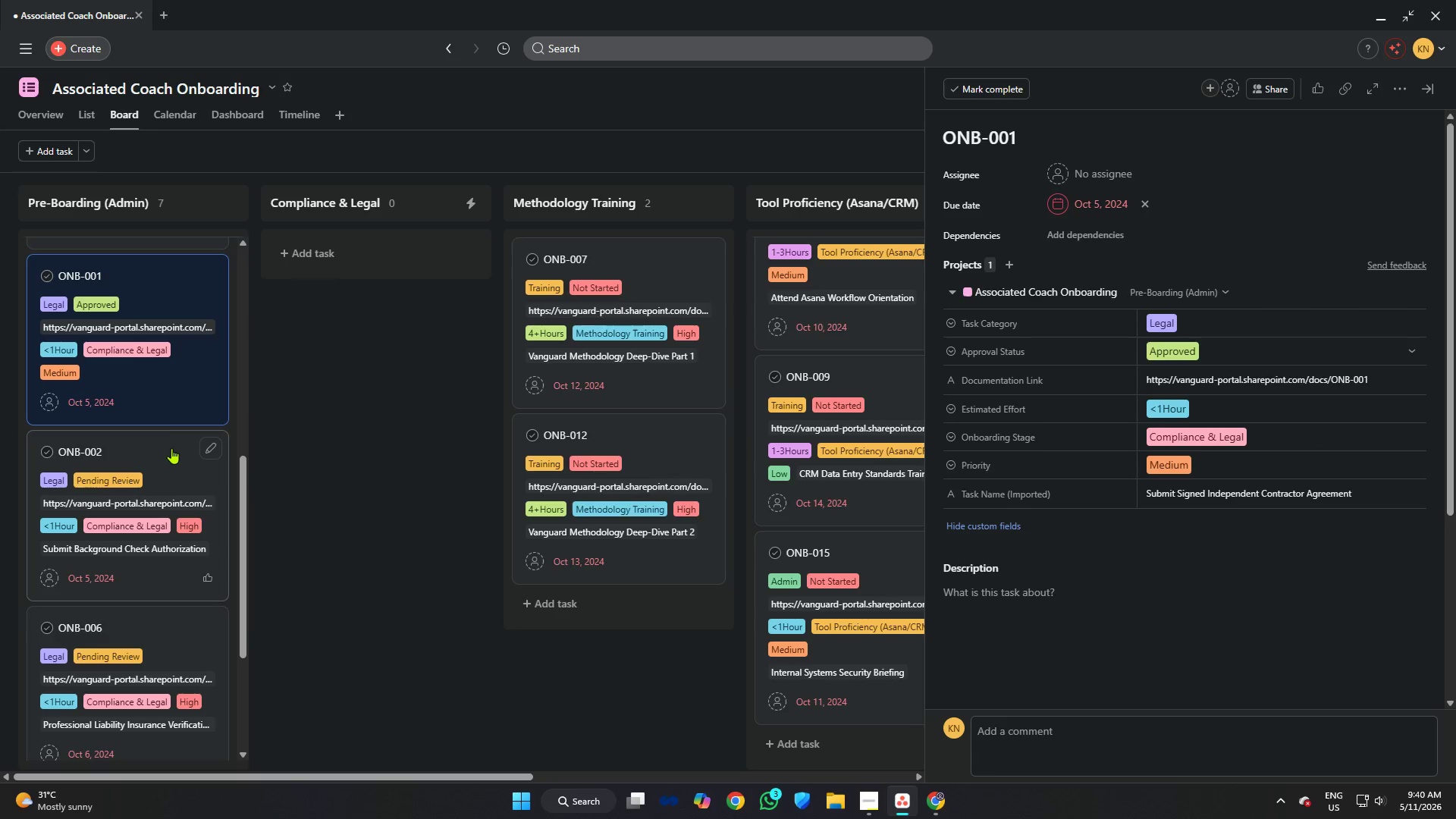 
left_click([167, 448])
 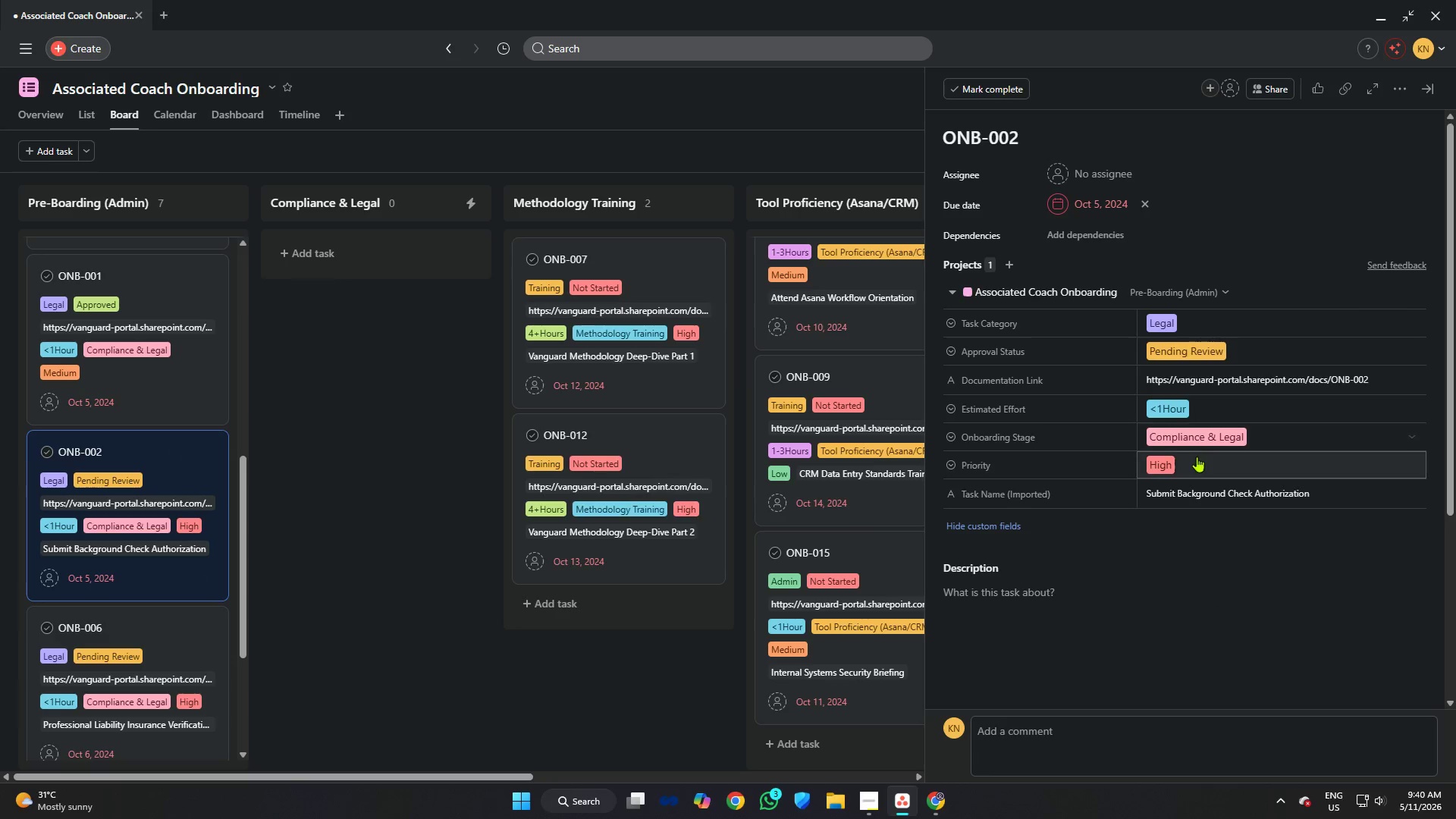 
left_click([1191, 458])
 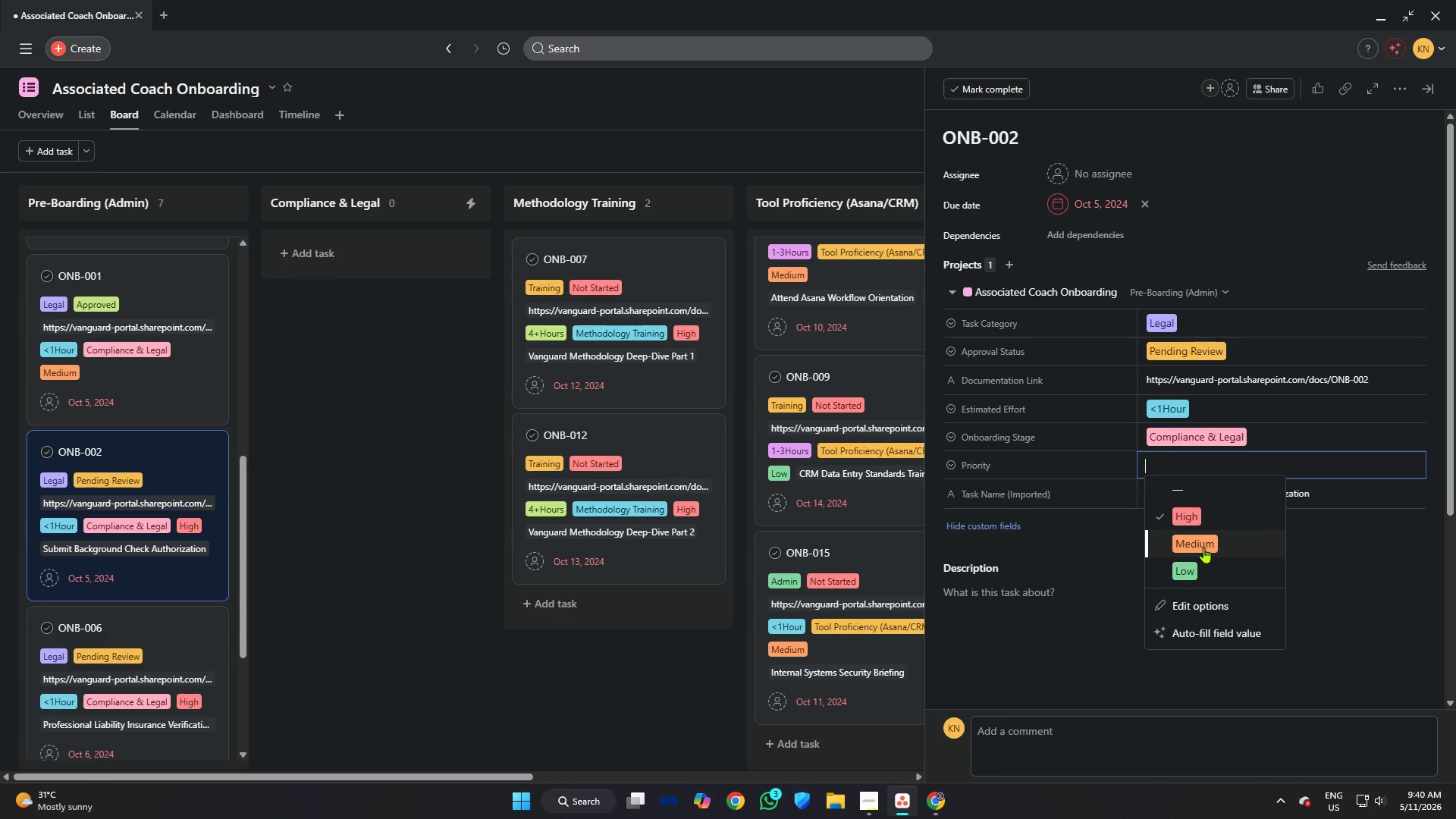 
left_click([1203, 548])
 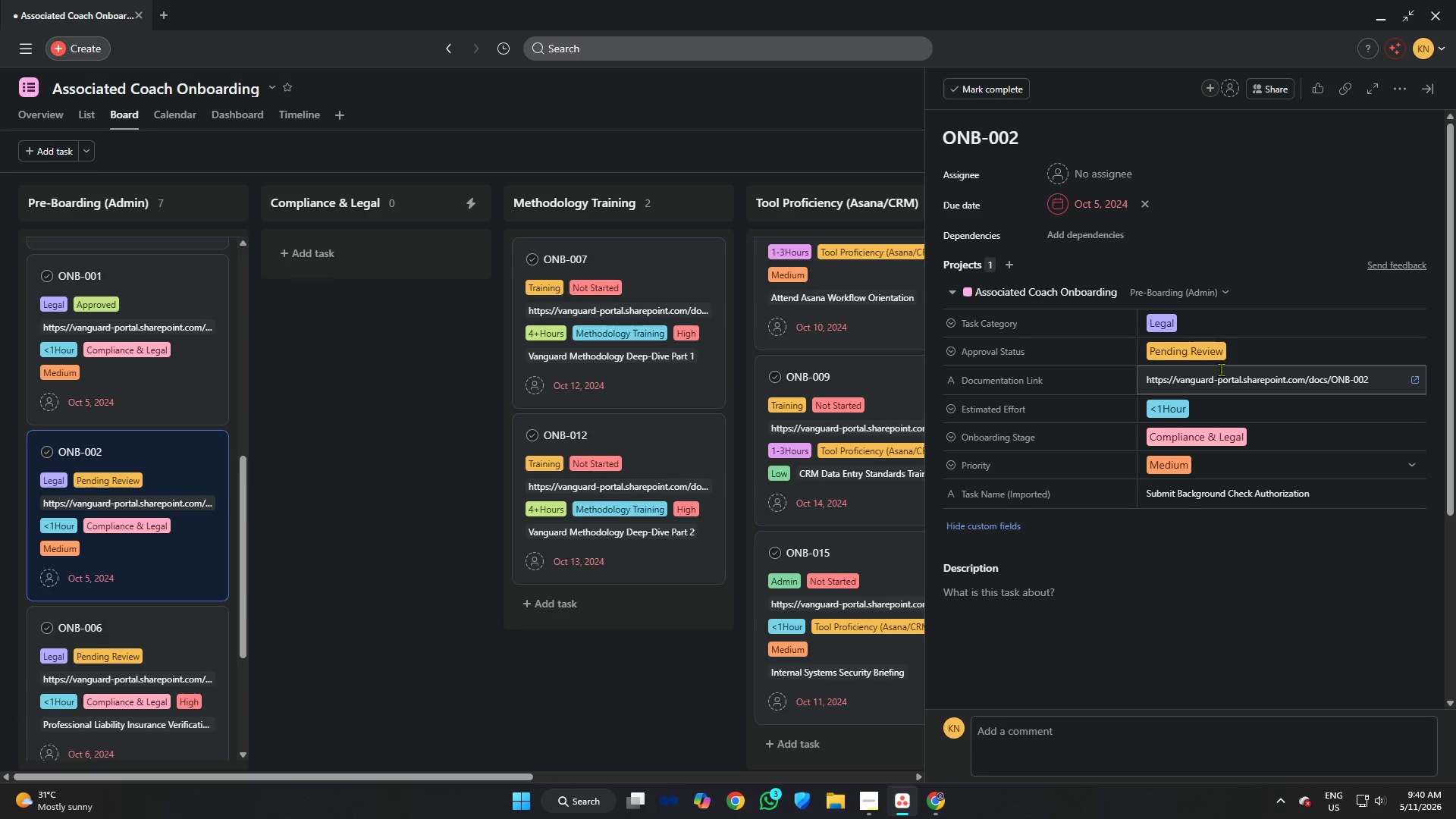 
left_click([1228, 359])
 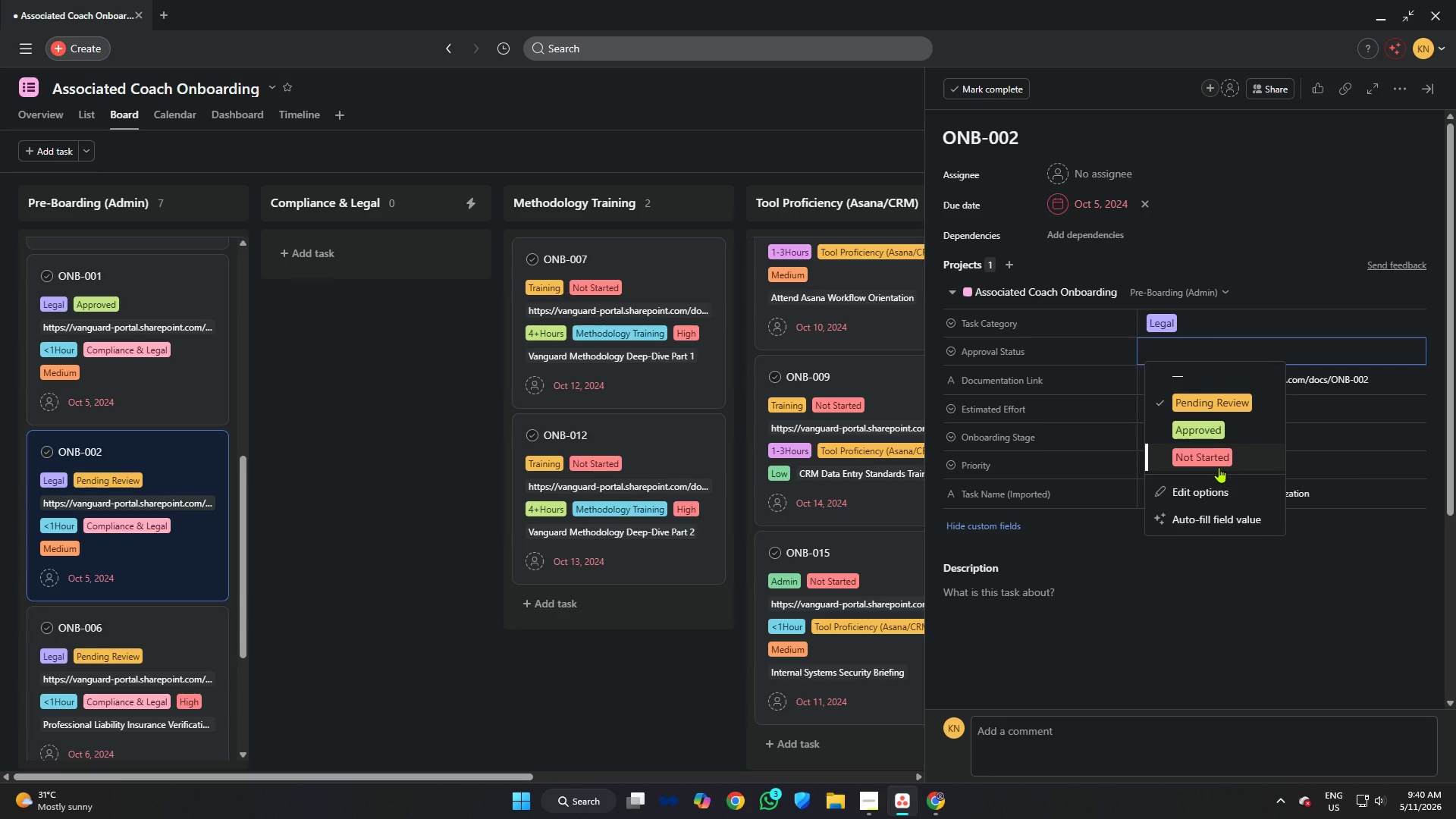 
left_click([1218, 467])
 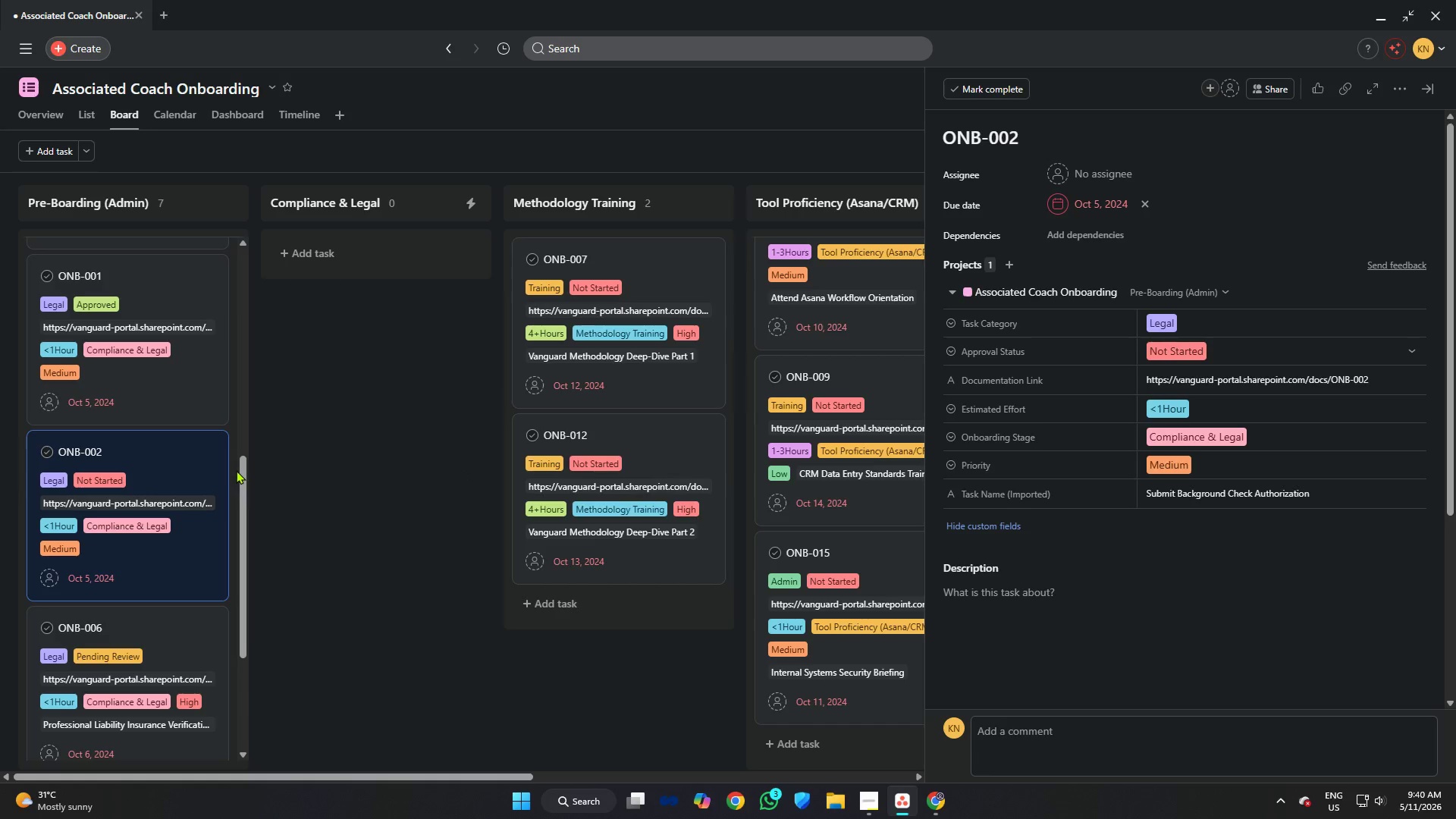 
scroll: coordinate [209, 459], scroll_direction: down, amount: 3.0
 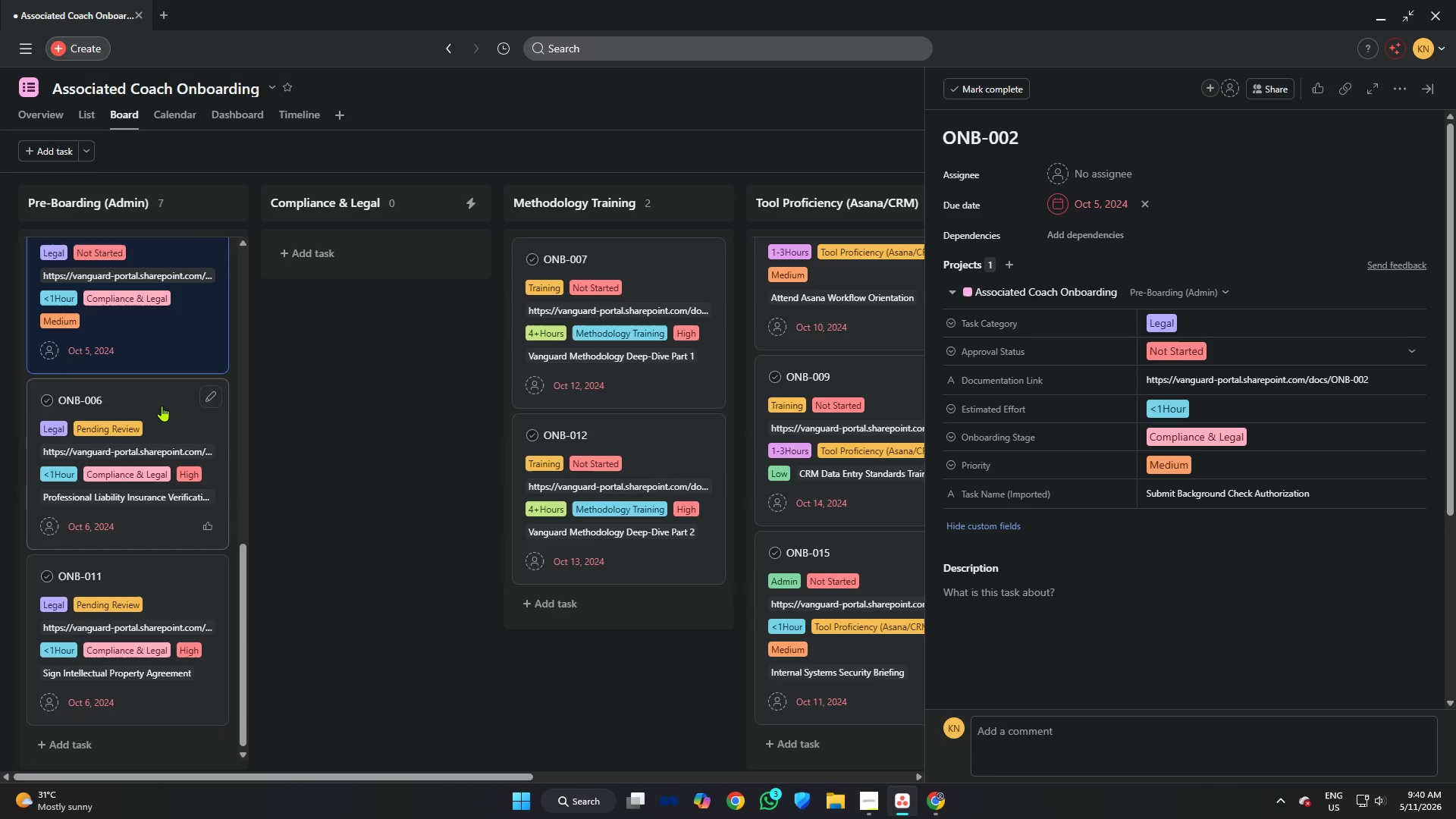 
left_click([162, 406])
 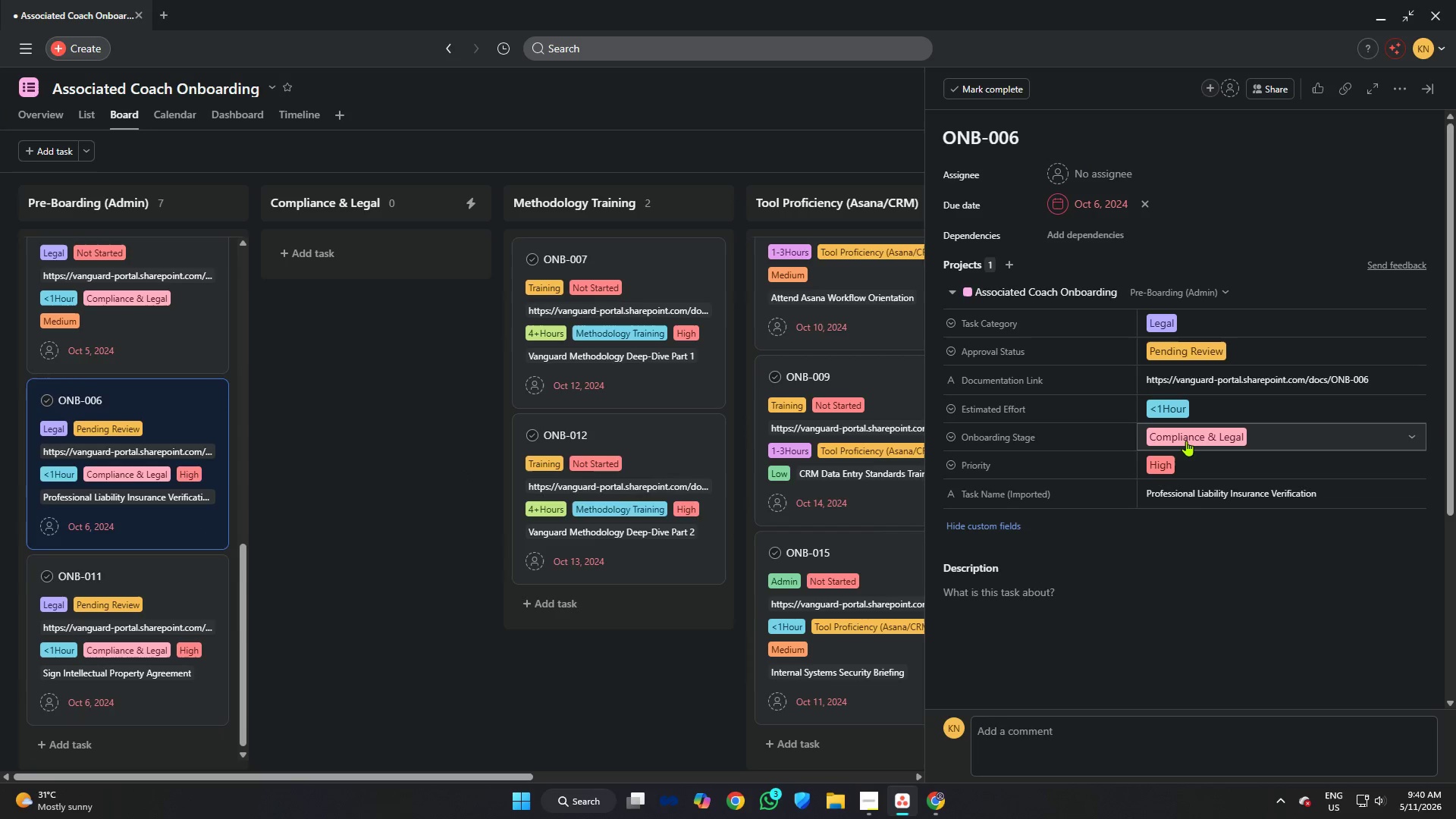 
left_click([1188, 458])
 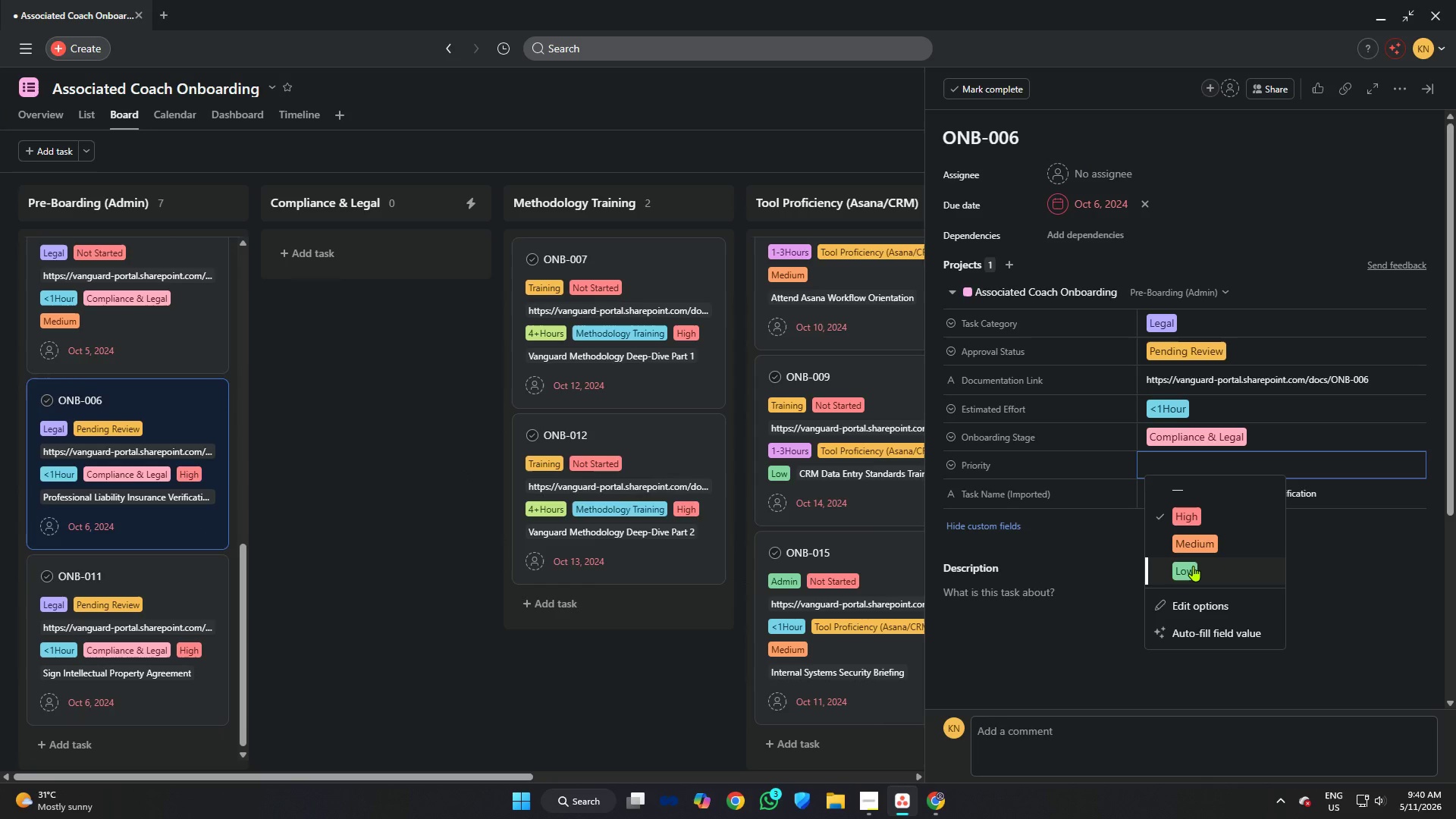 
left_click([1193, 566])
 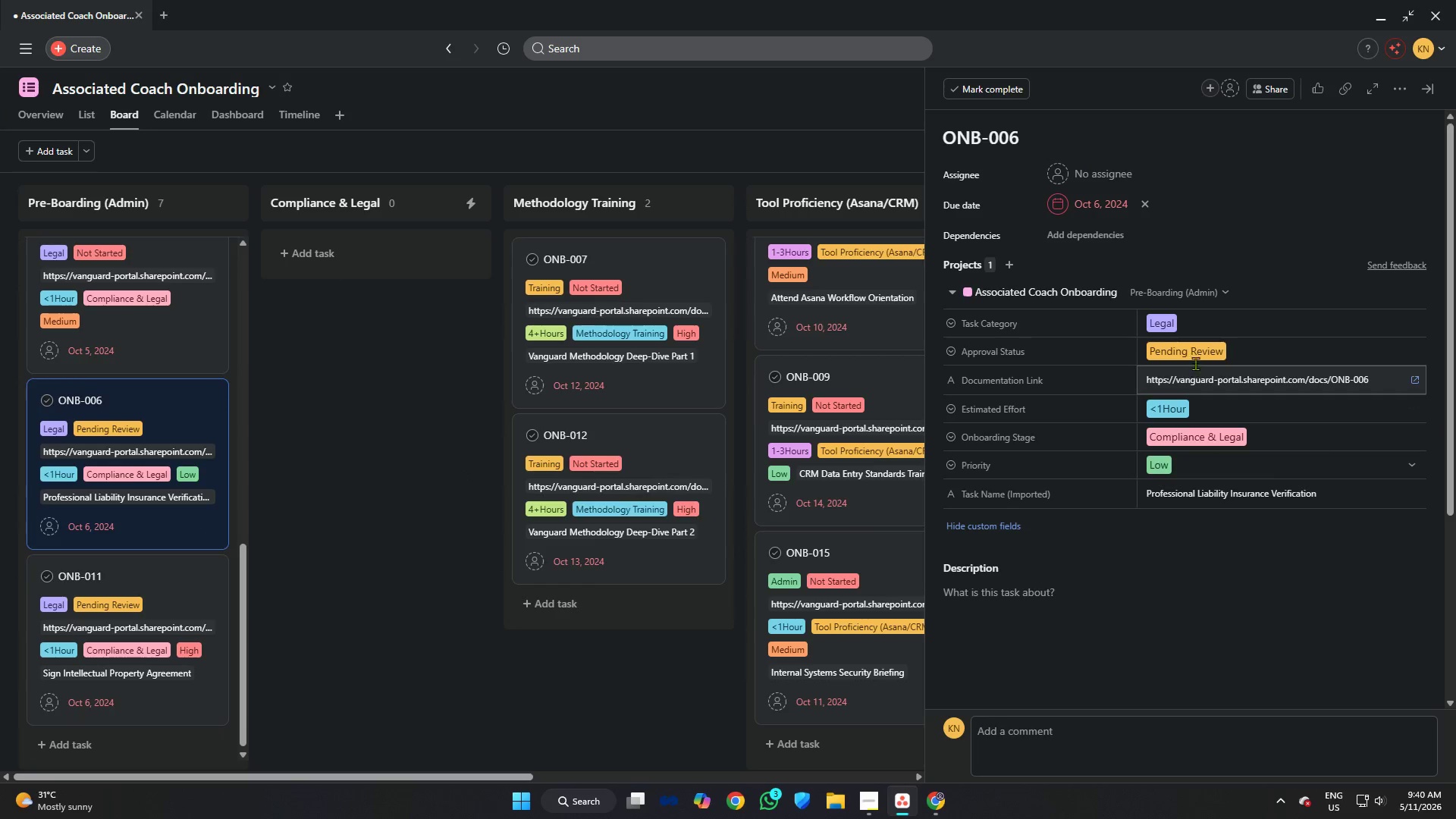 
left_click([1197, 357])
 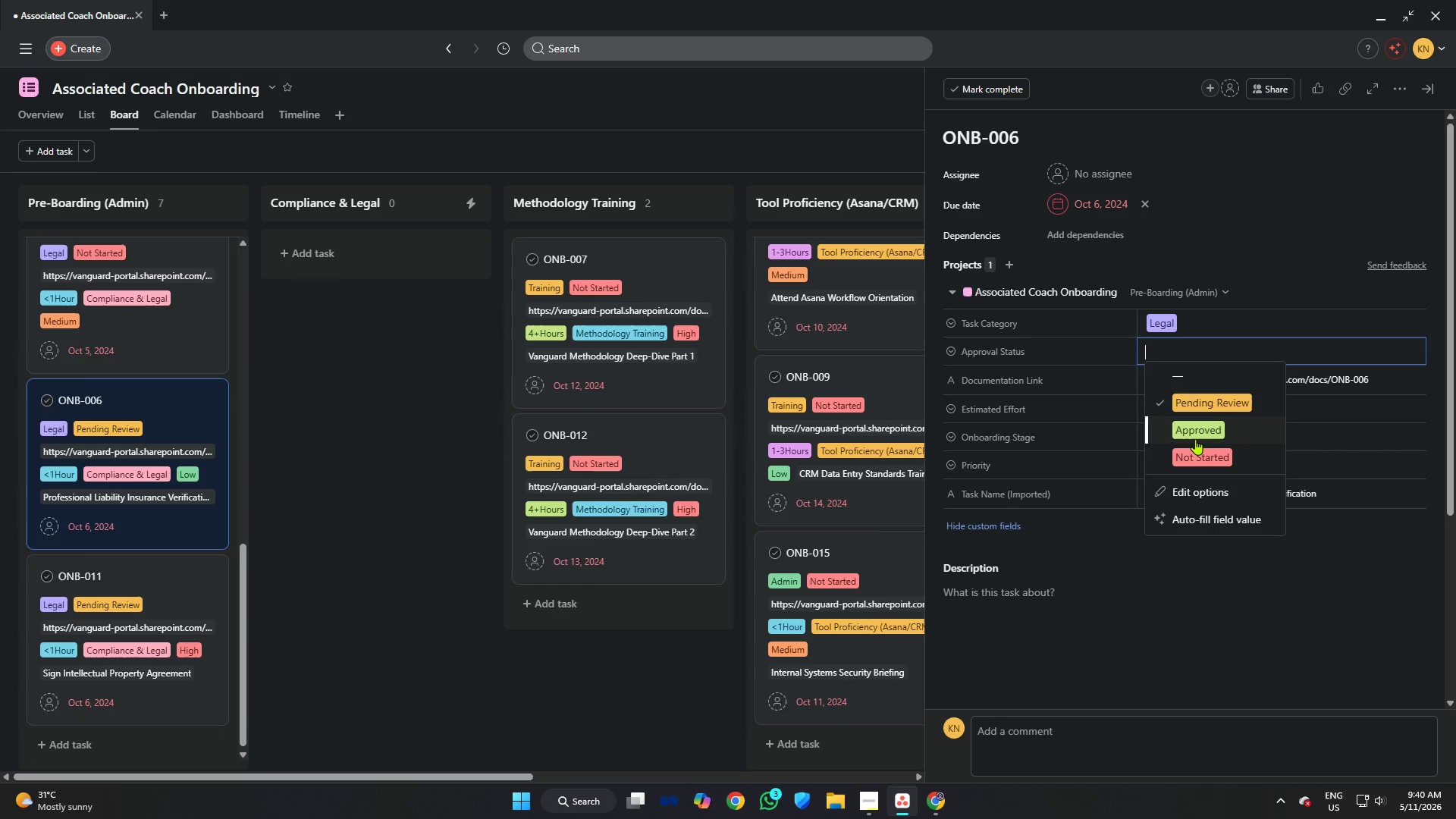 
left_click([1196, 458])
 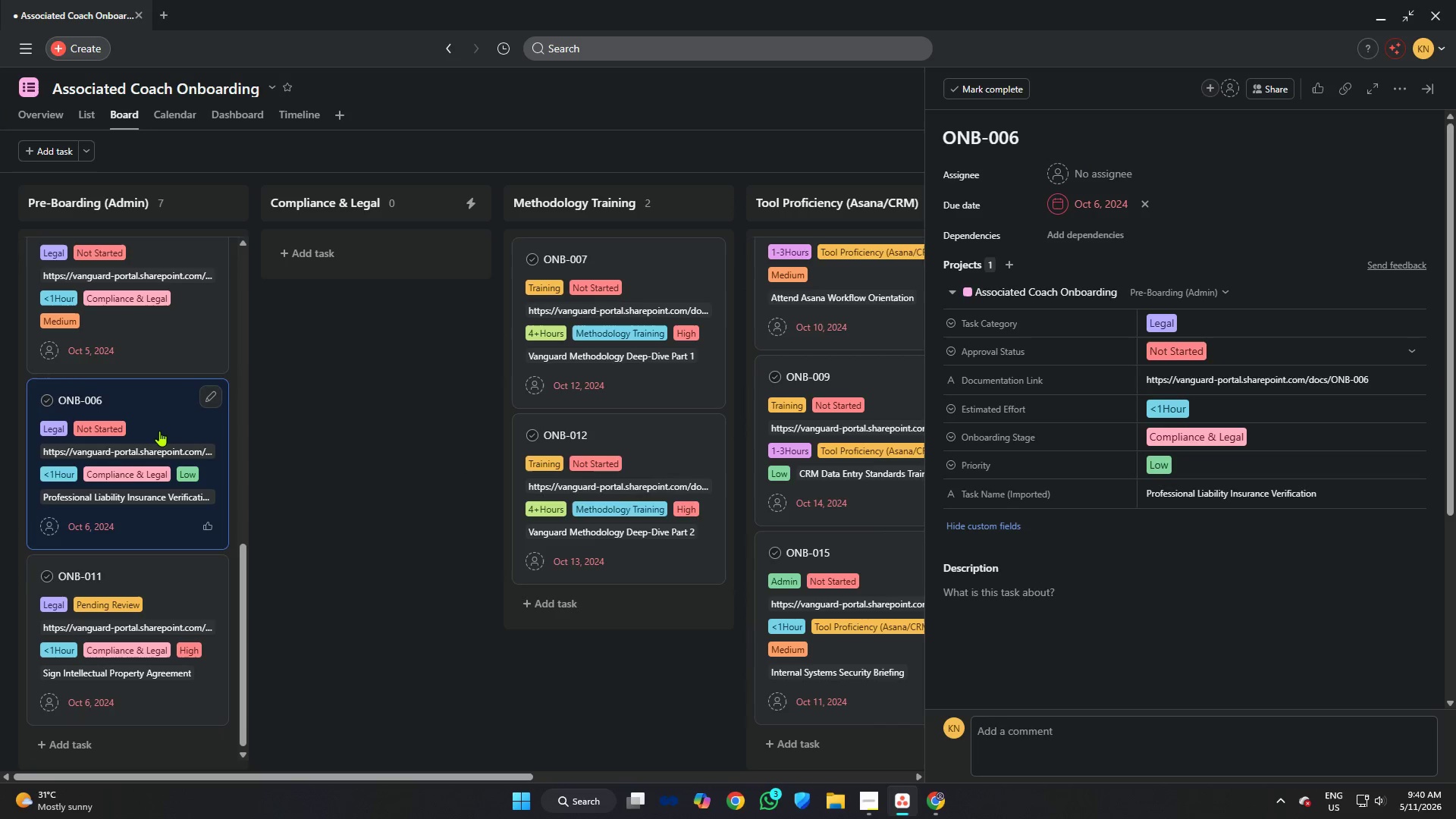 
scroll: coordinate [159, 431], scroll_direction: down, amount: 2.0
 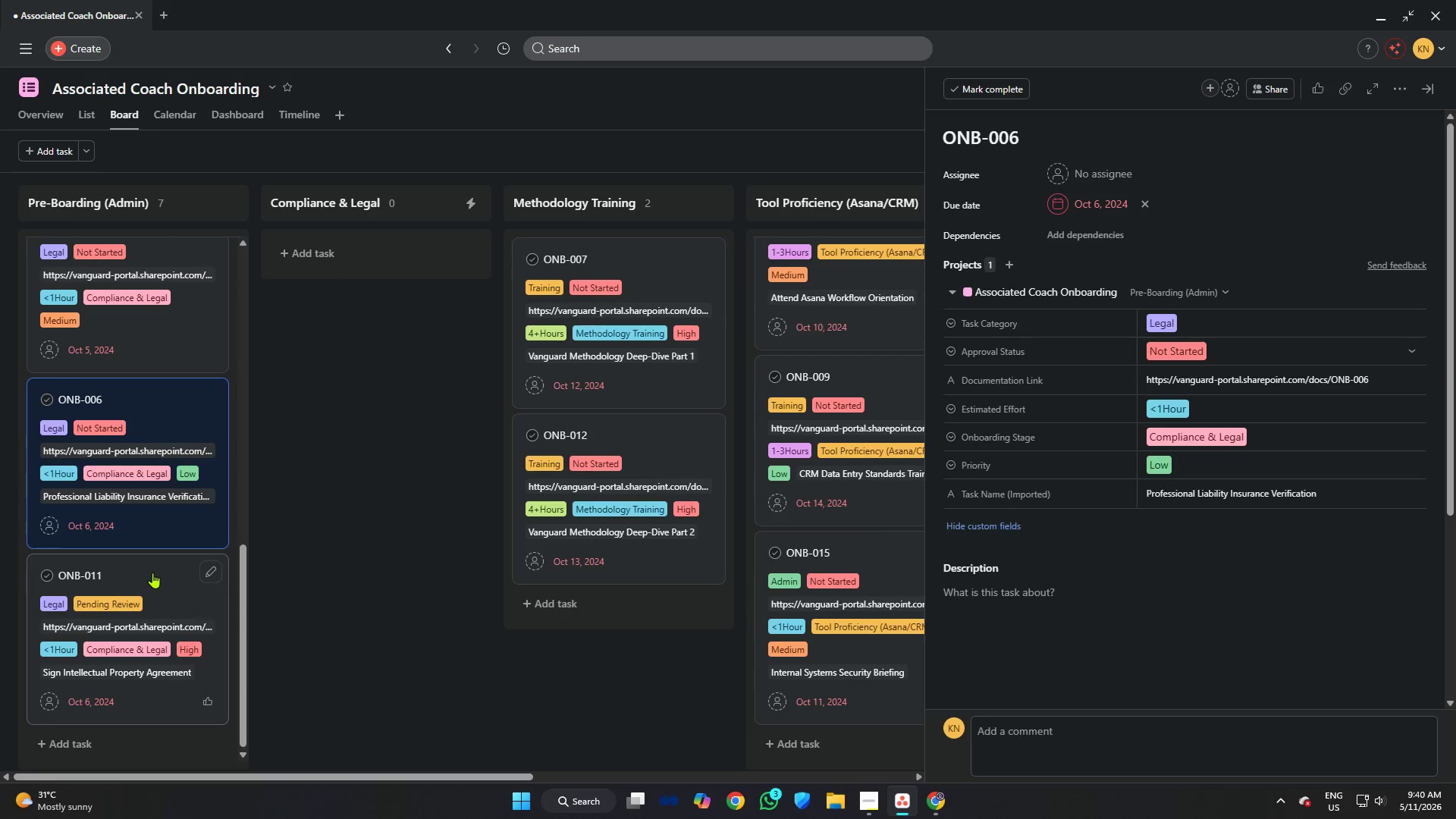 
left_click([152, 573])
 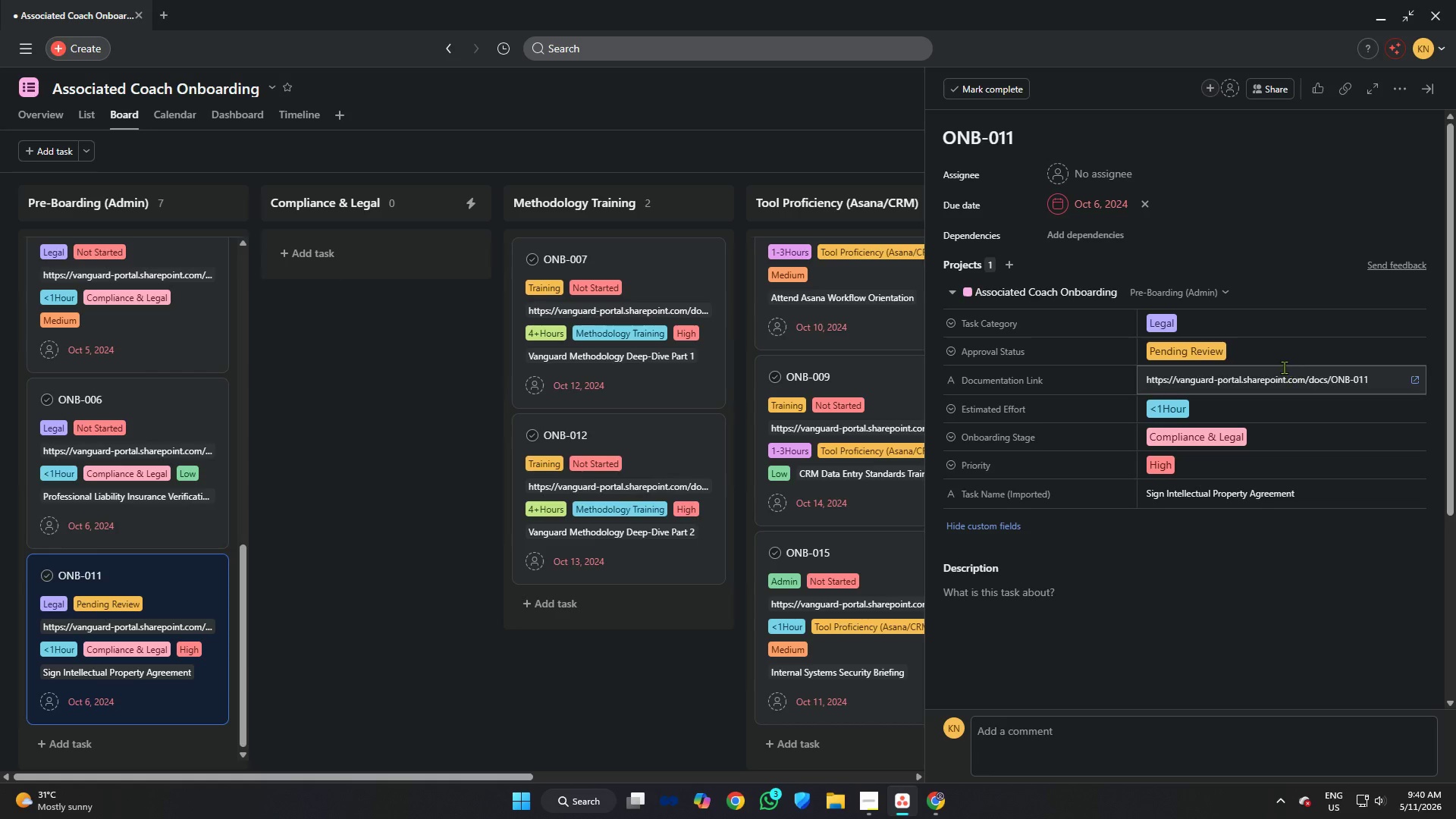 
left_click([1276, 347])
 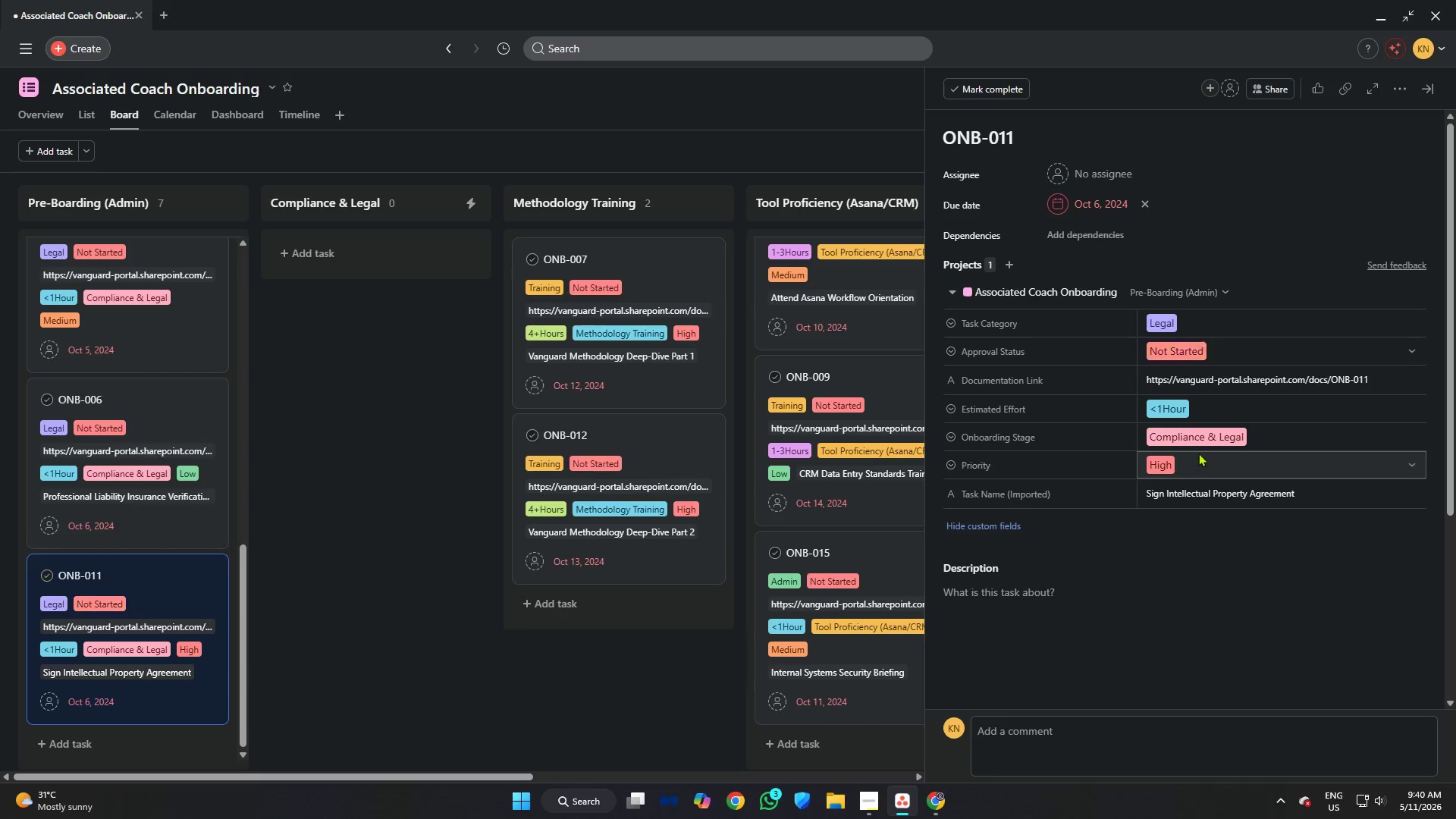 
left_click([1196, 463])
 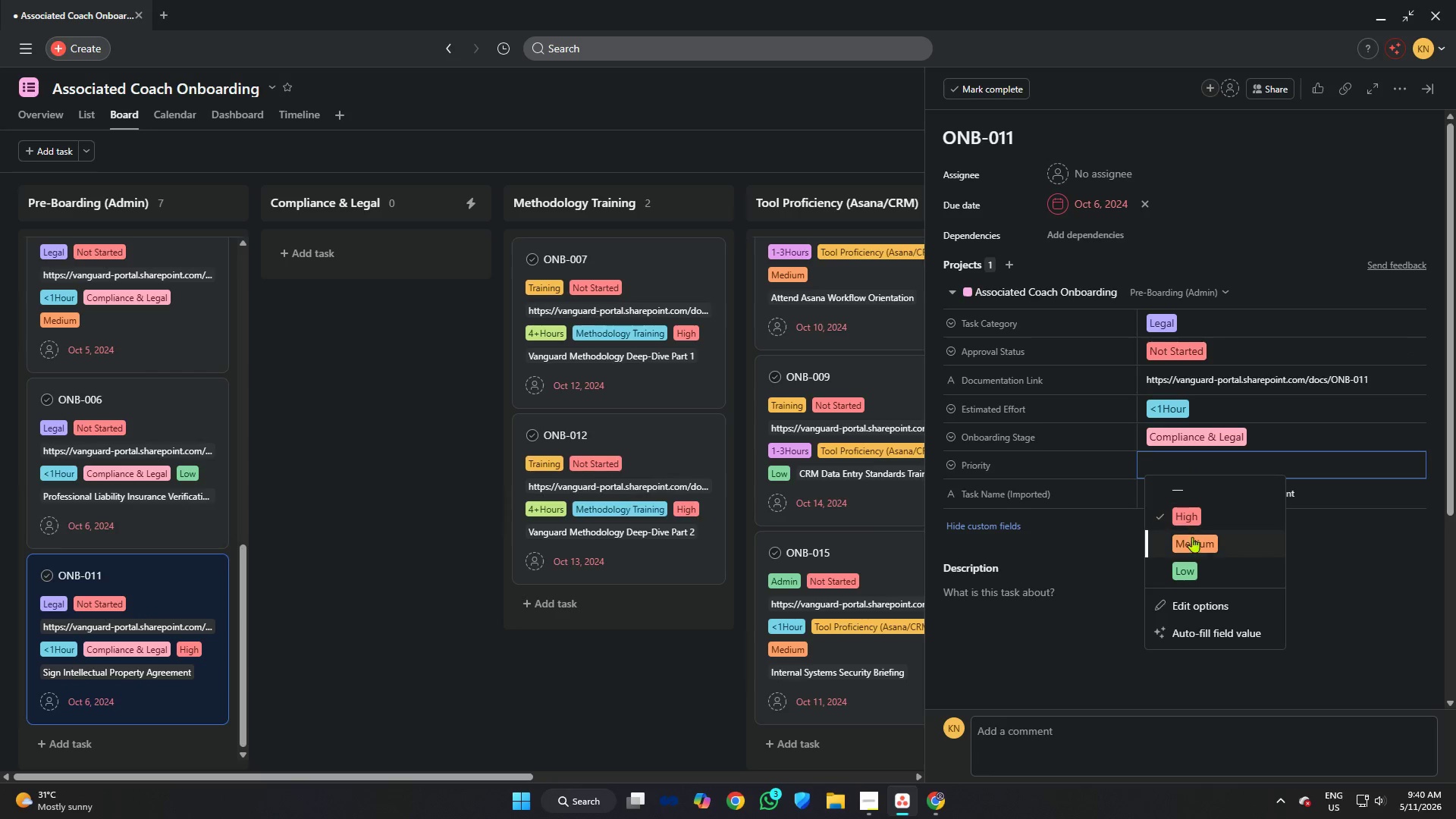 
left_click([1192, 538])
 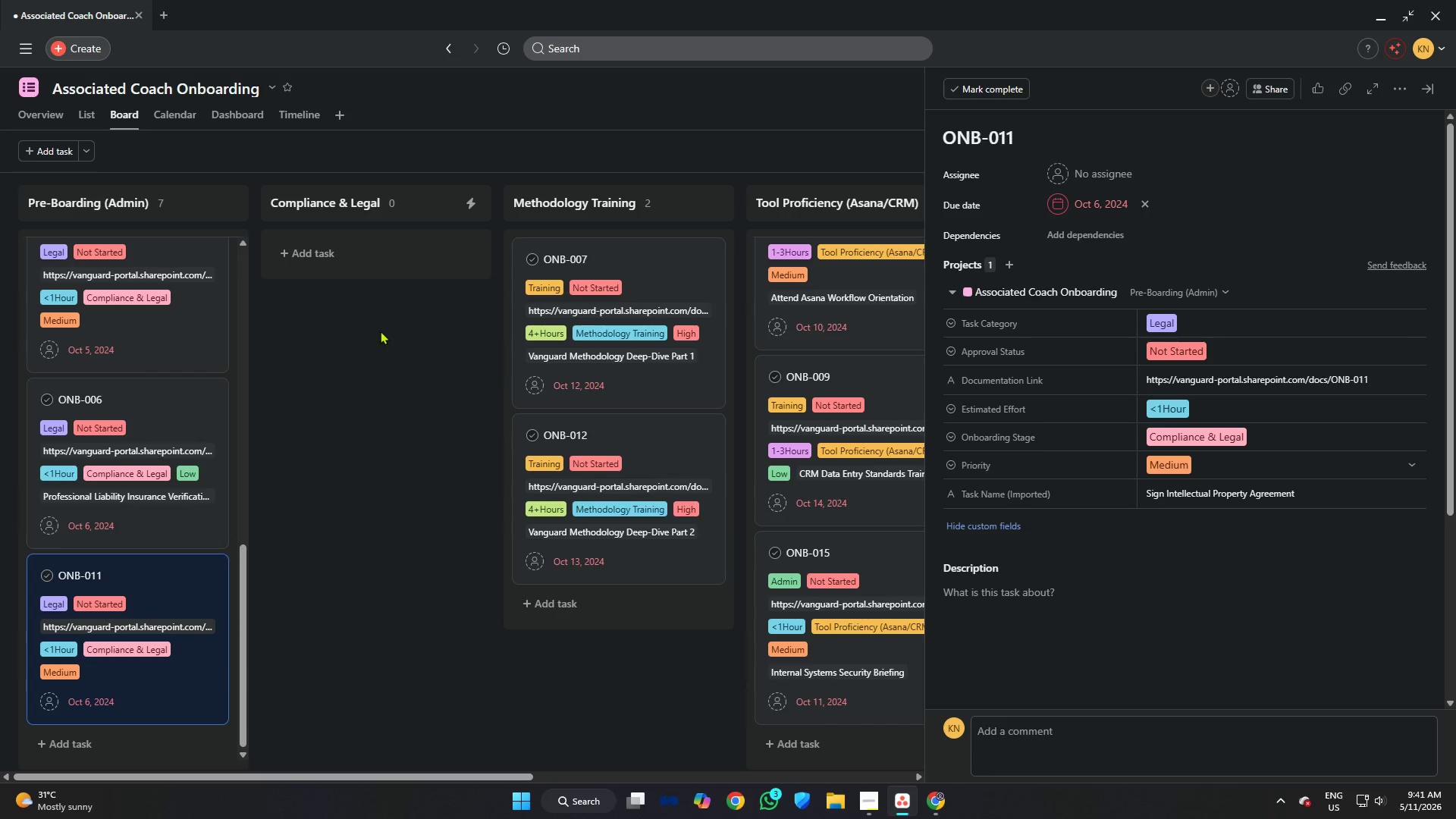 
left_click([403, 347])
 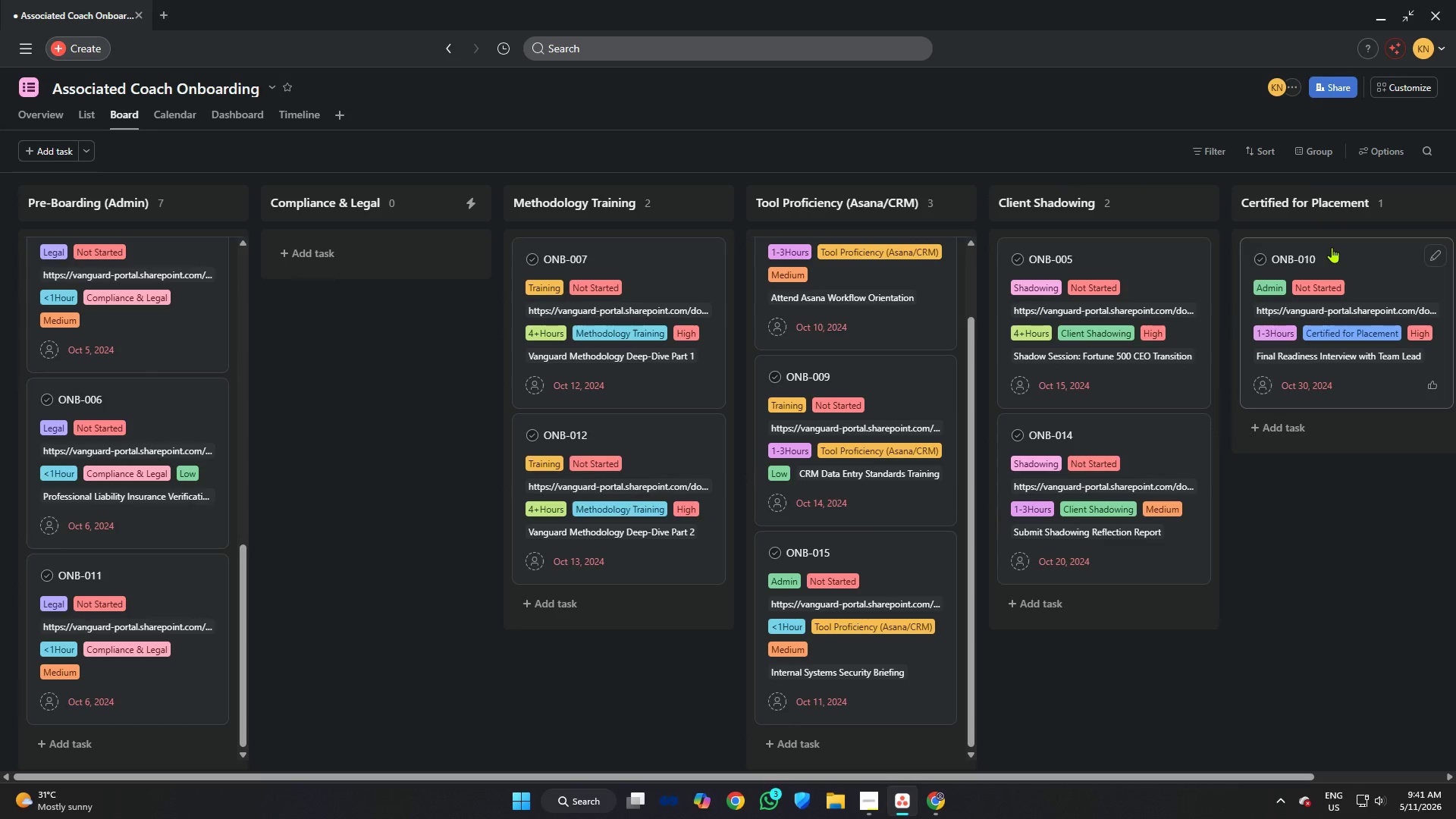 
wait(13.45)
 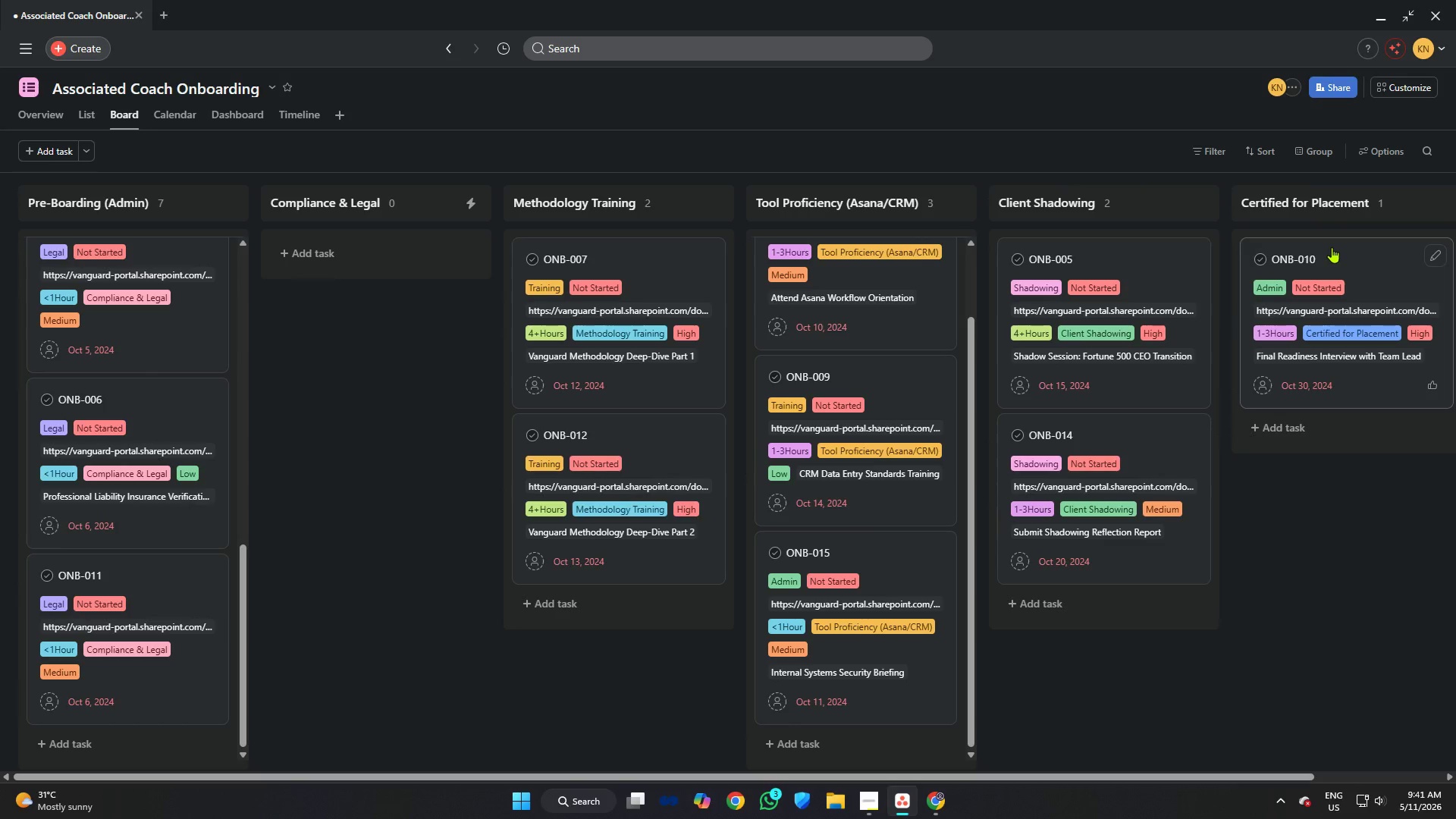 
key(Meta+Shift+MetaLeft)
 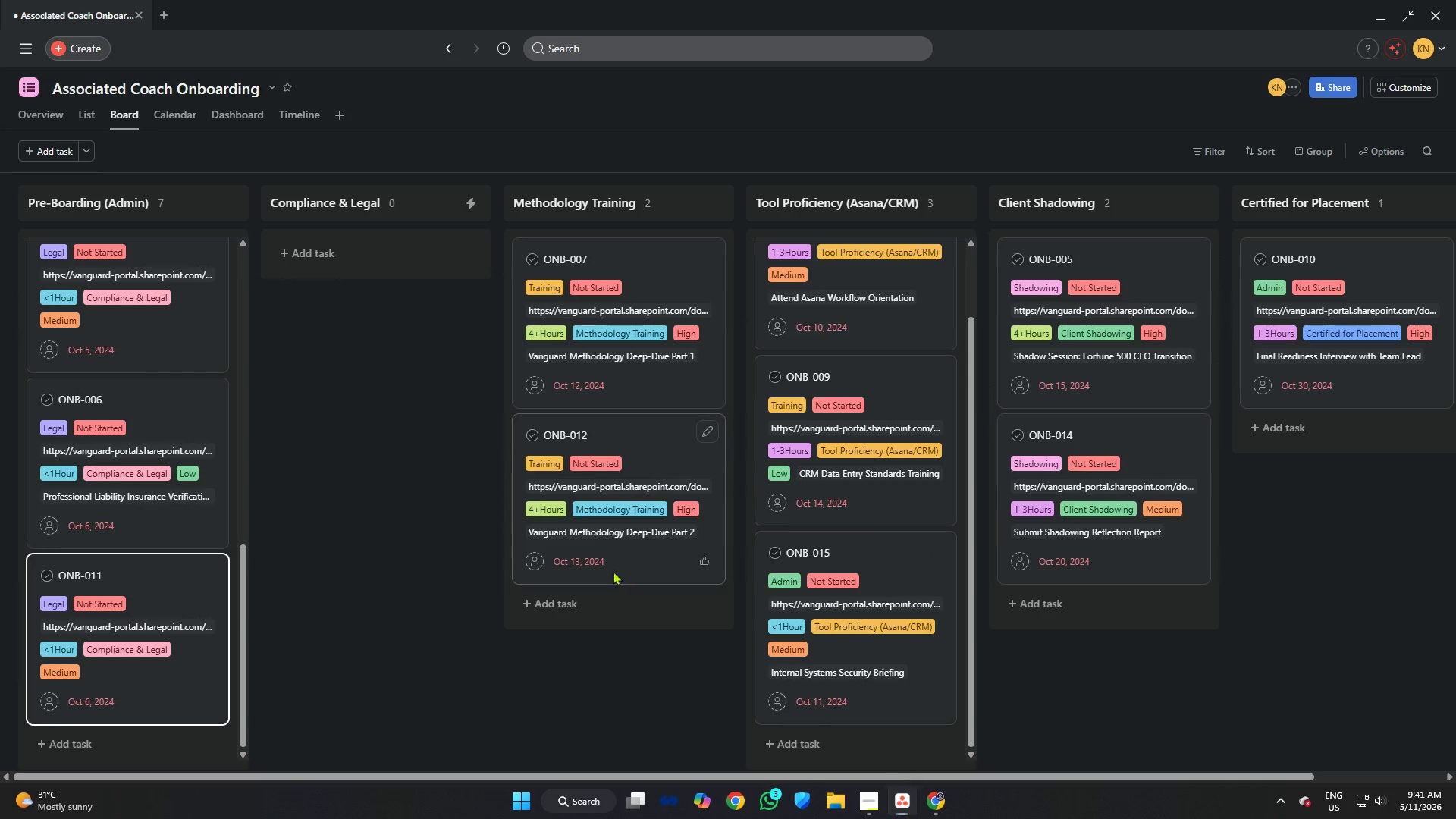 
key(Shift+ShiftLeft)
 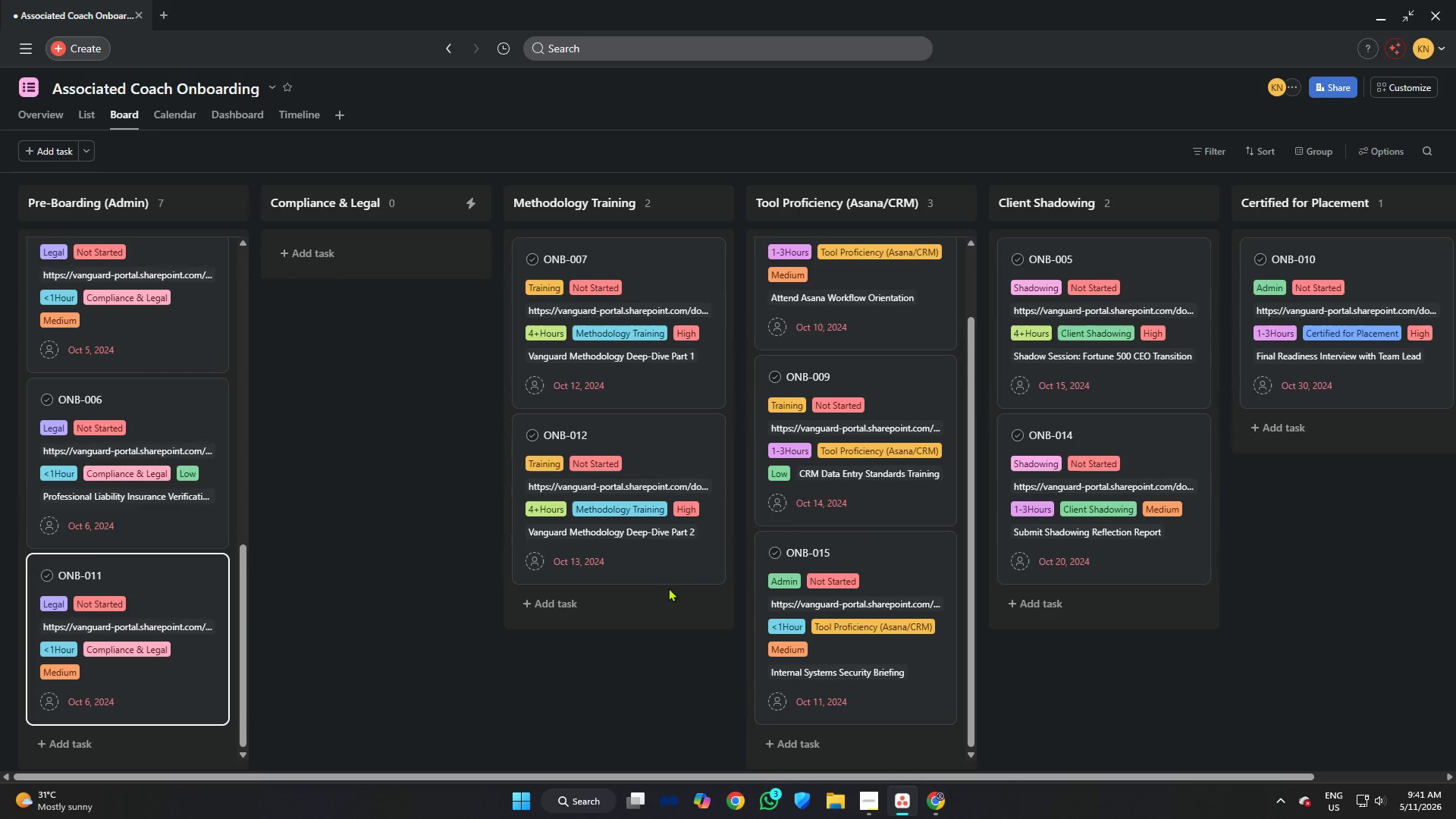 
key(Meta+Shift+S)
 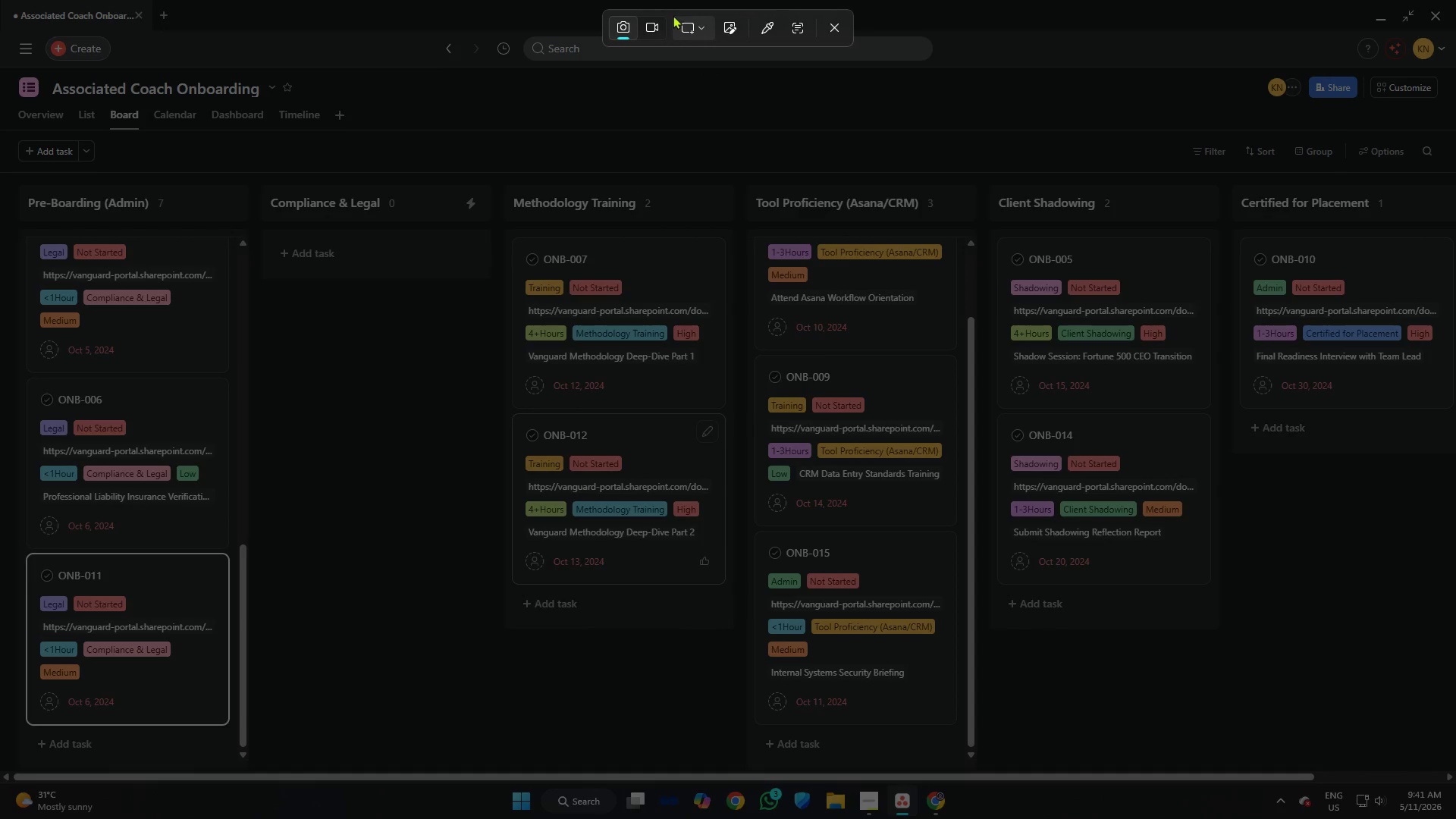 
left_click([657, 27])
 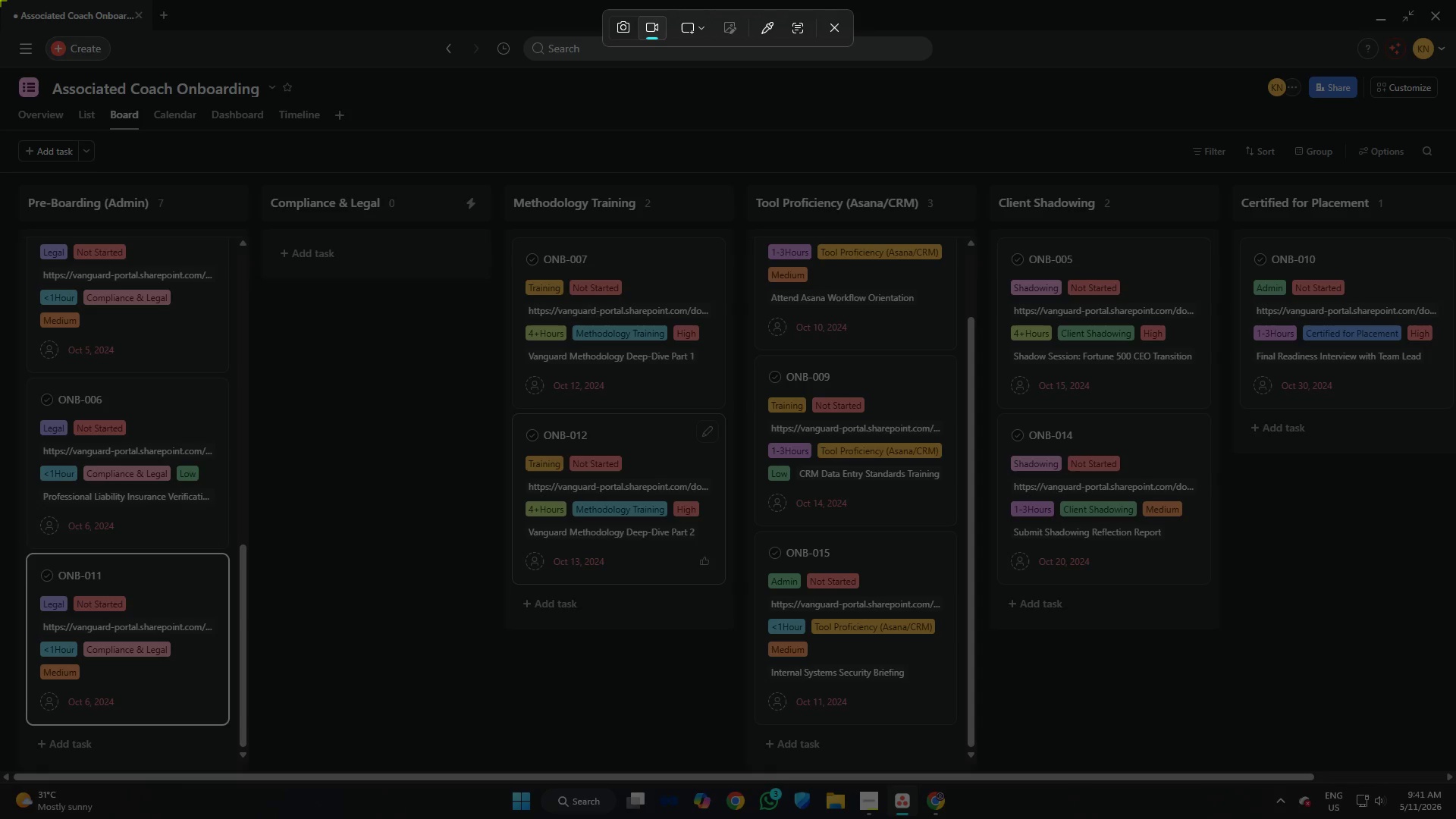 
left_click_drag(start_coordinate=[0, 0], to_coordinate=[1455, 784])
 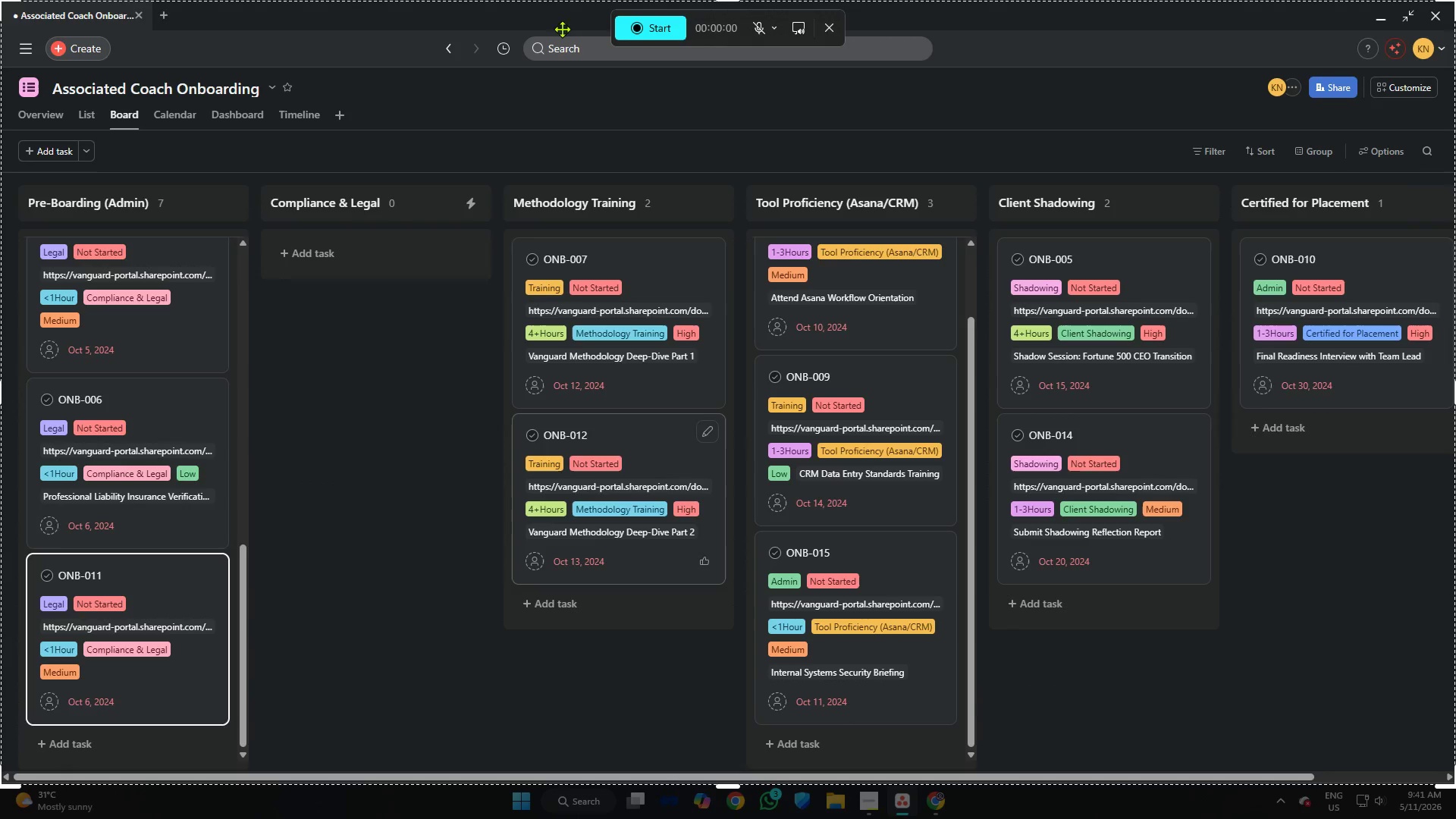 
left_click([655, 29])
 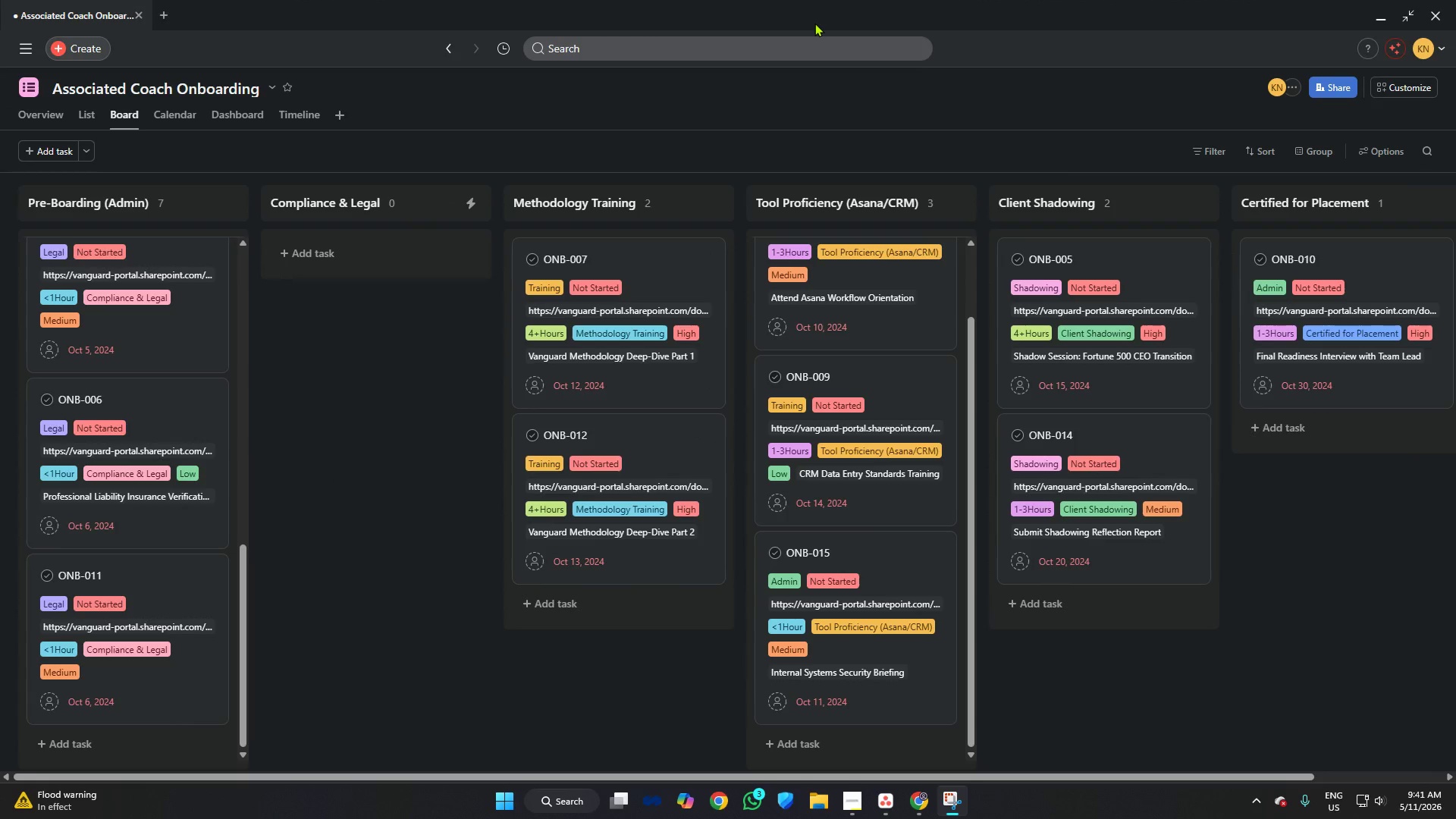 
wait(5.52)
 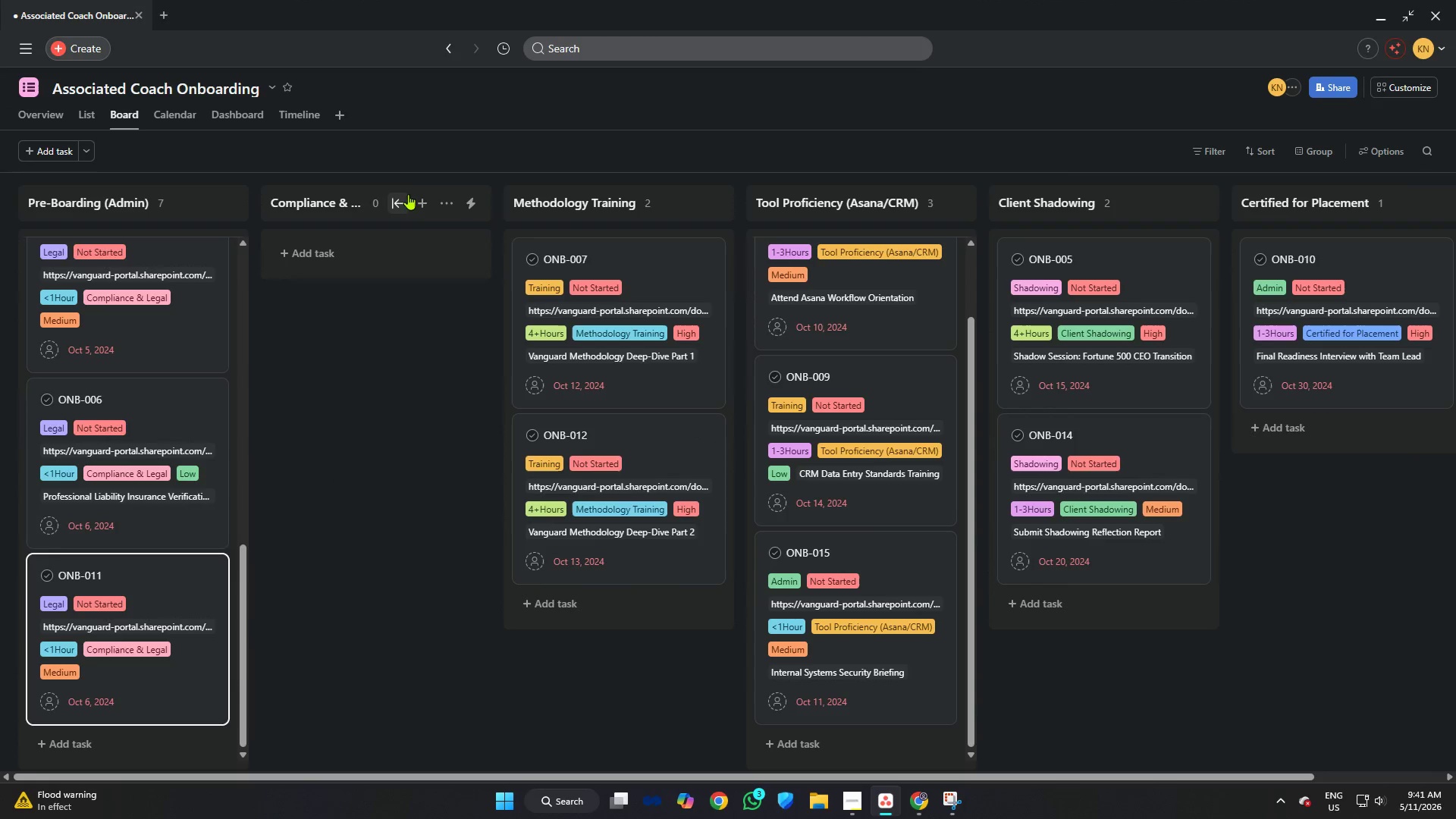 
left_click([1129, 15])
 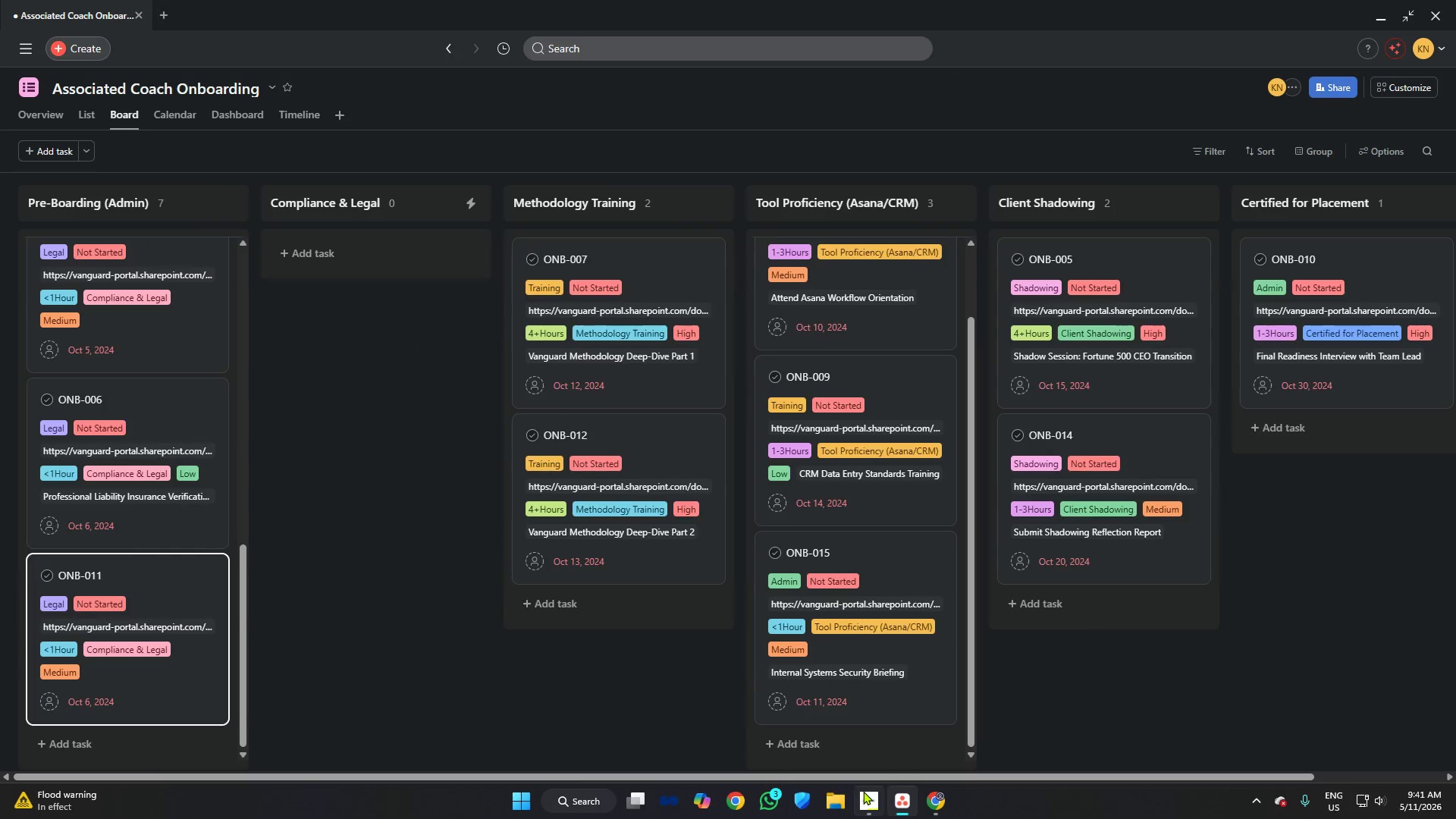 
left_click([869, 794])